 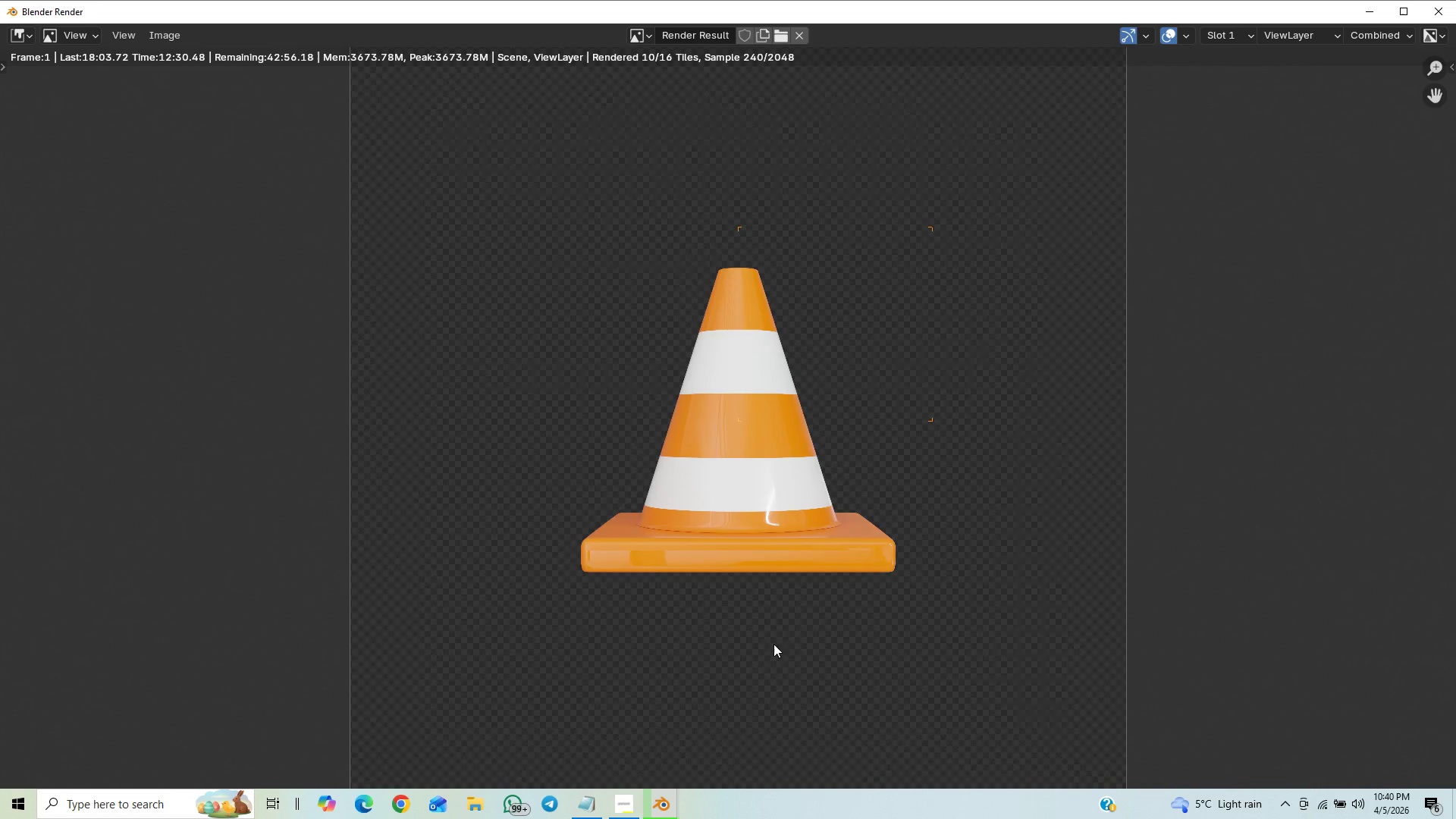 
scroll: coordinate [1005, 620], scroll_direction: up, amount: 3.0
 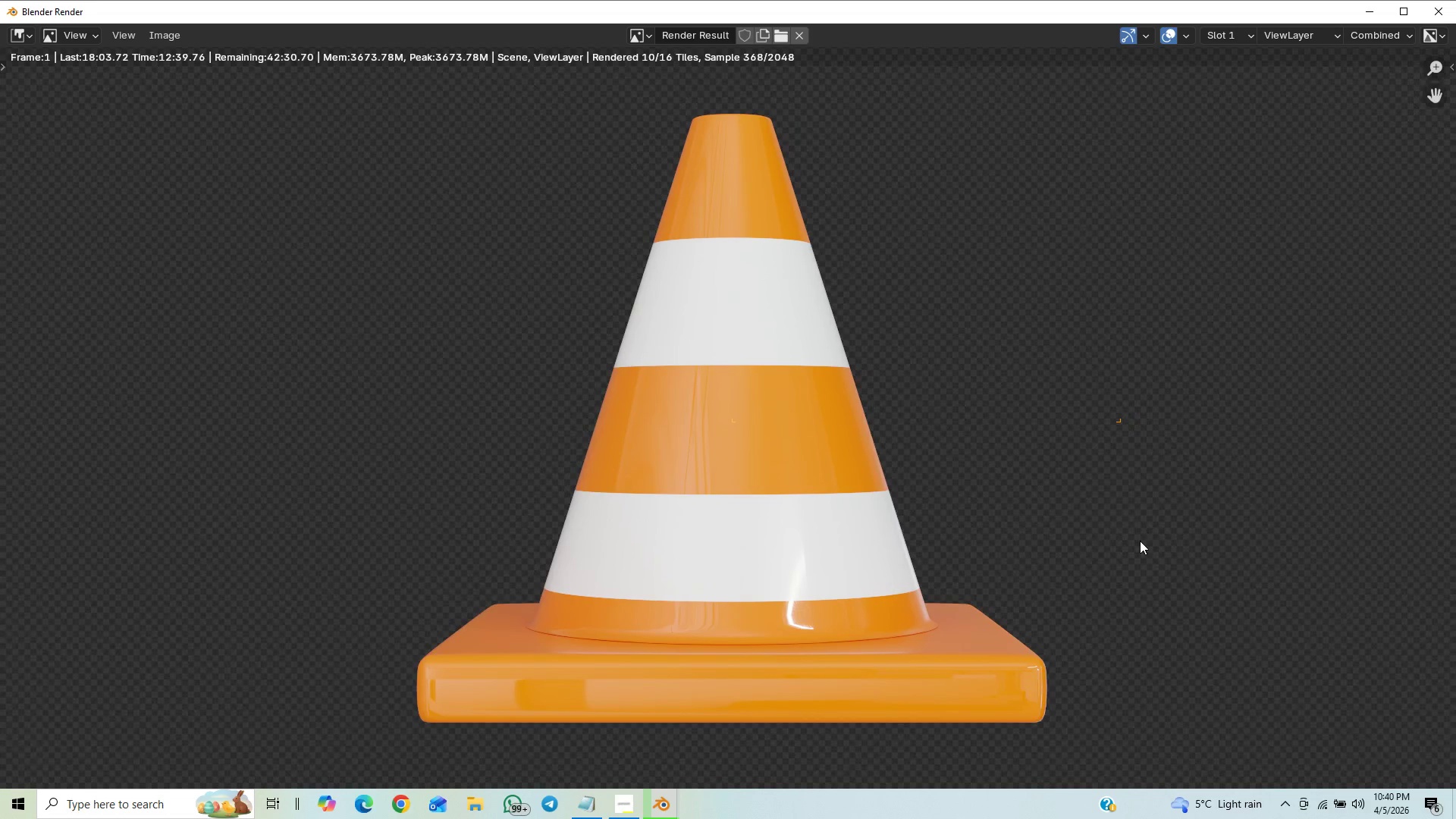 
wait(6.23)
 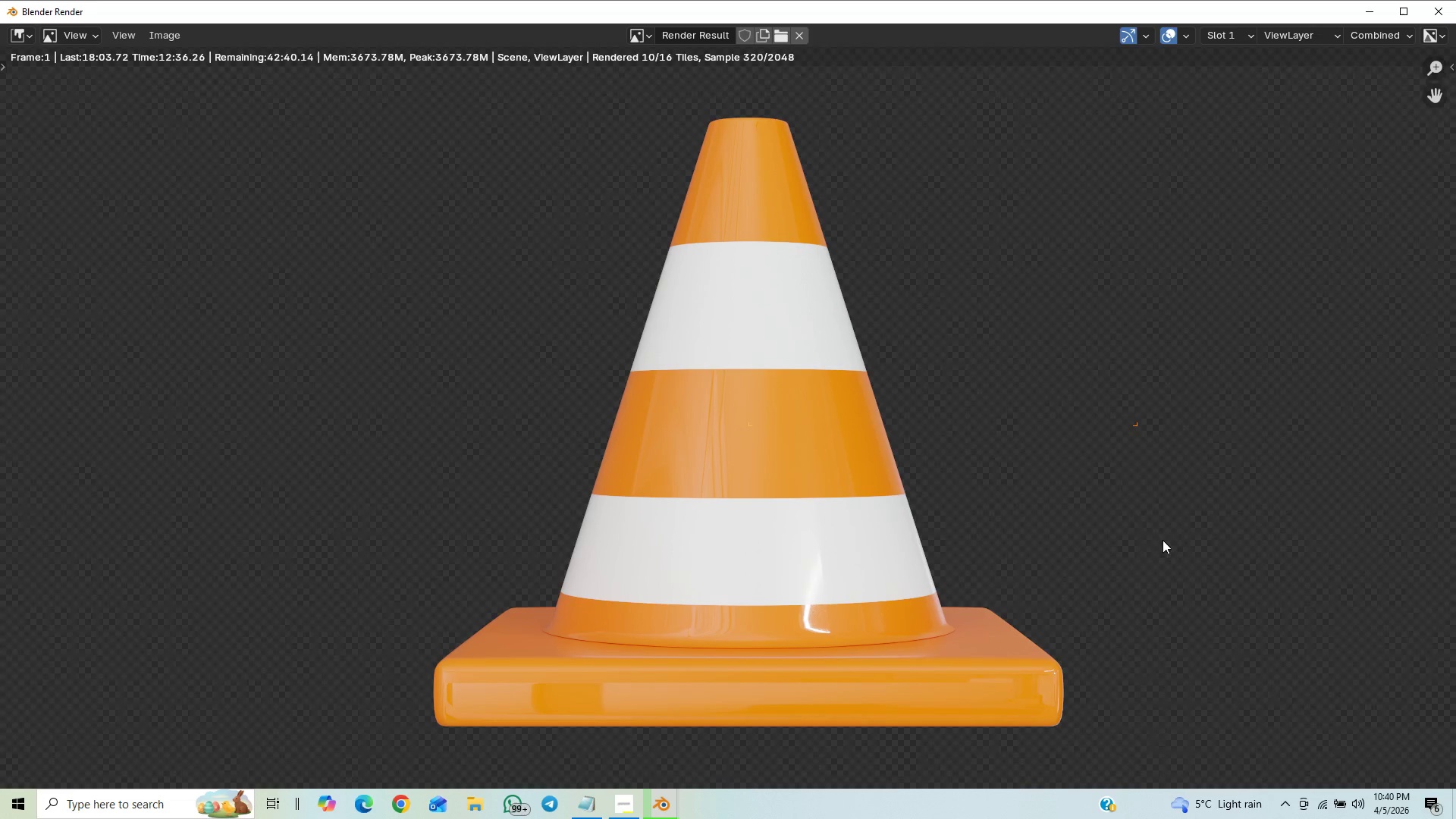 
scroll: coordinate [1131, 536], scroll_direction: down, amount: 17.0
 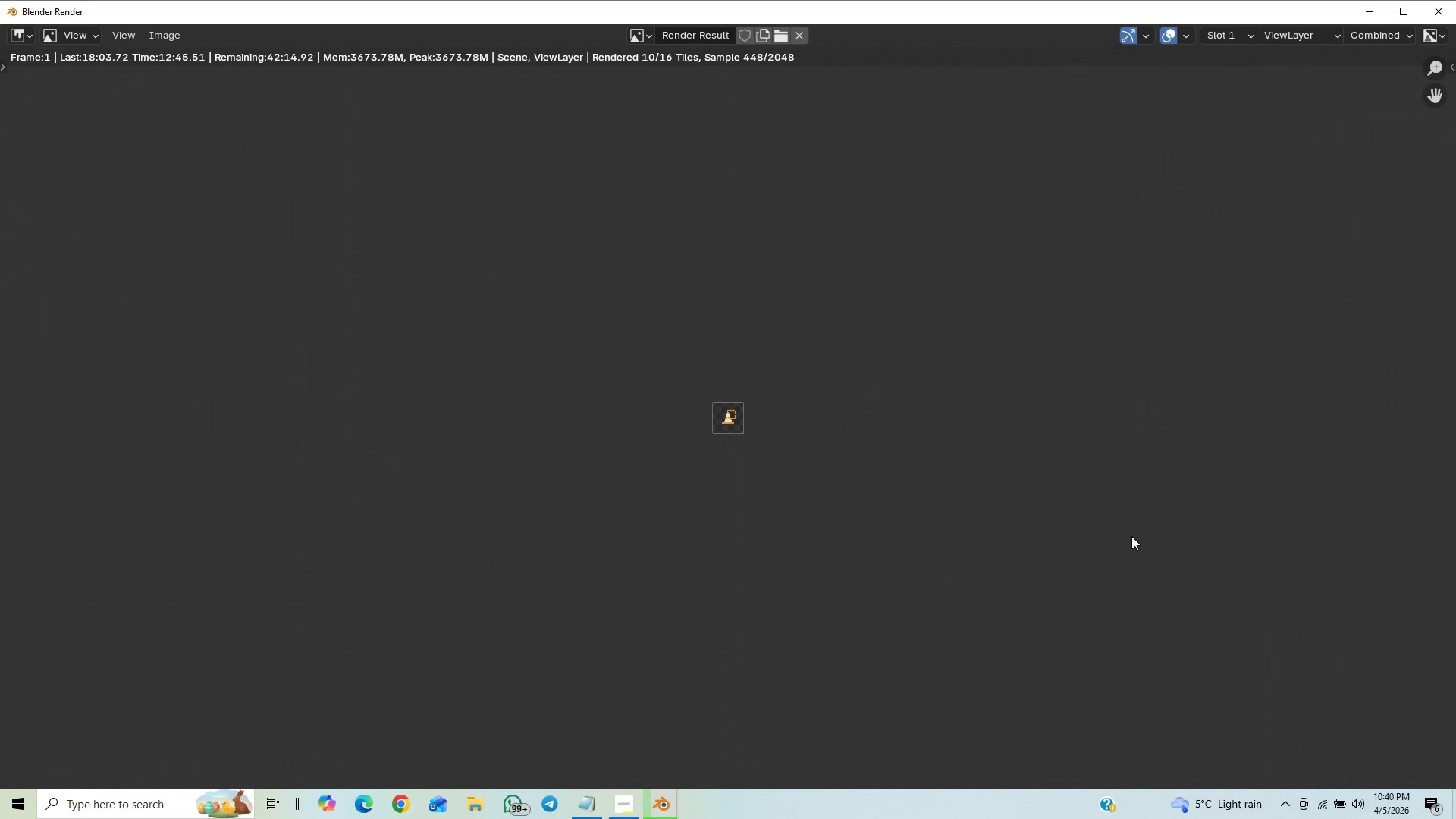 
scroll: coordinate [1131, 536], scroll_direction: up, amount: 17.0
 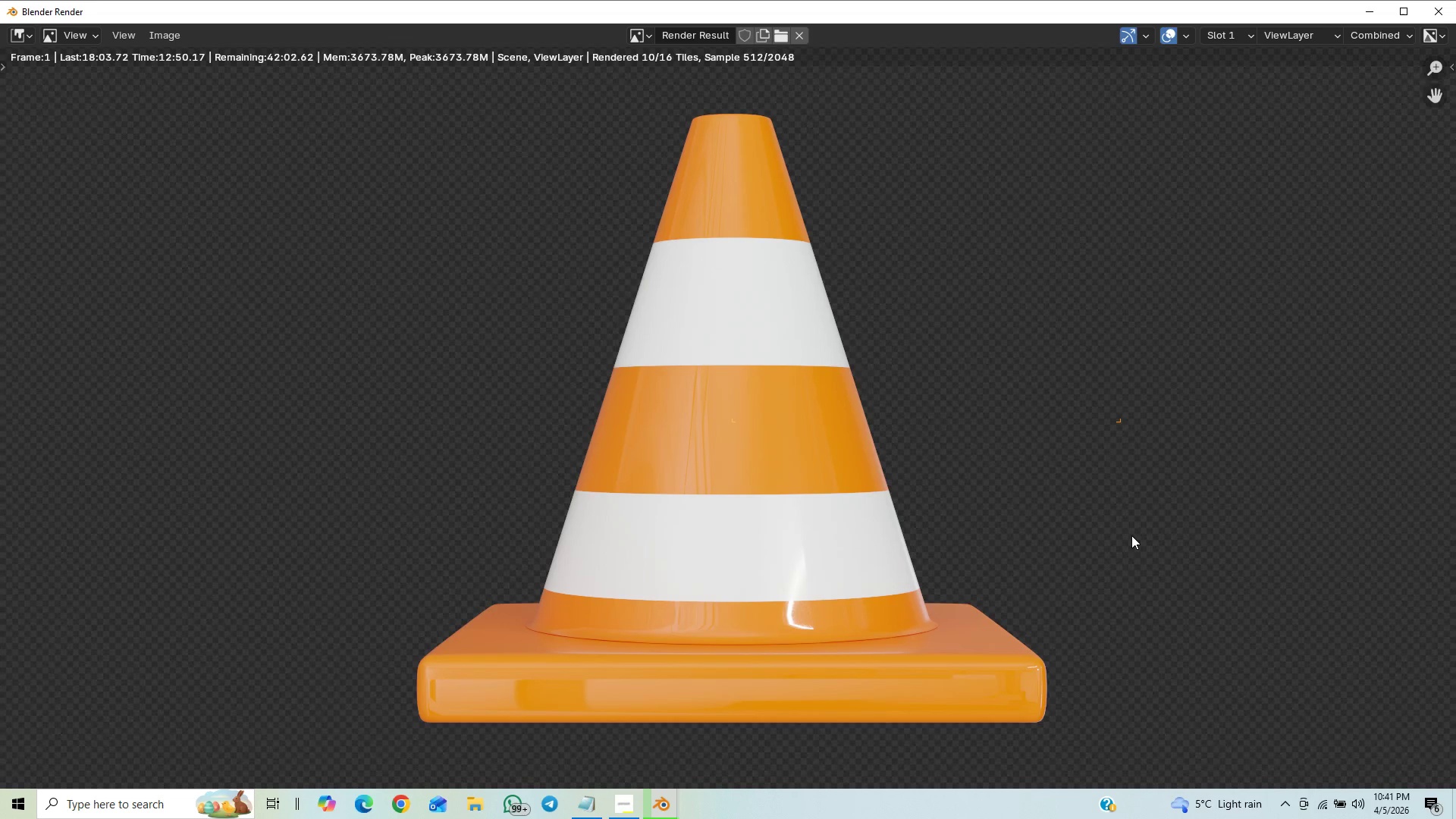 
scroll: coordinate [1131, 535], scroll_direction: down, amount: 1.0
 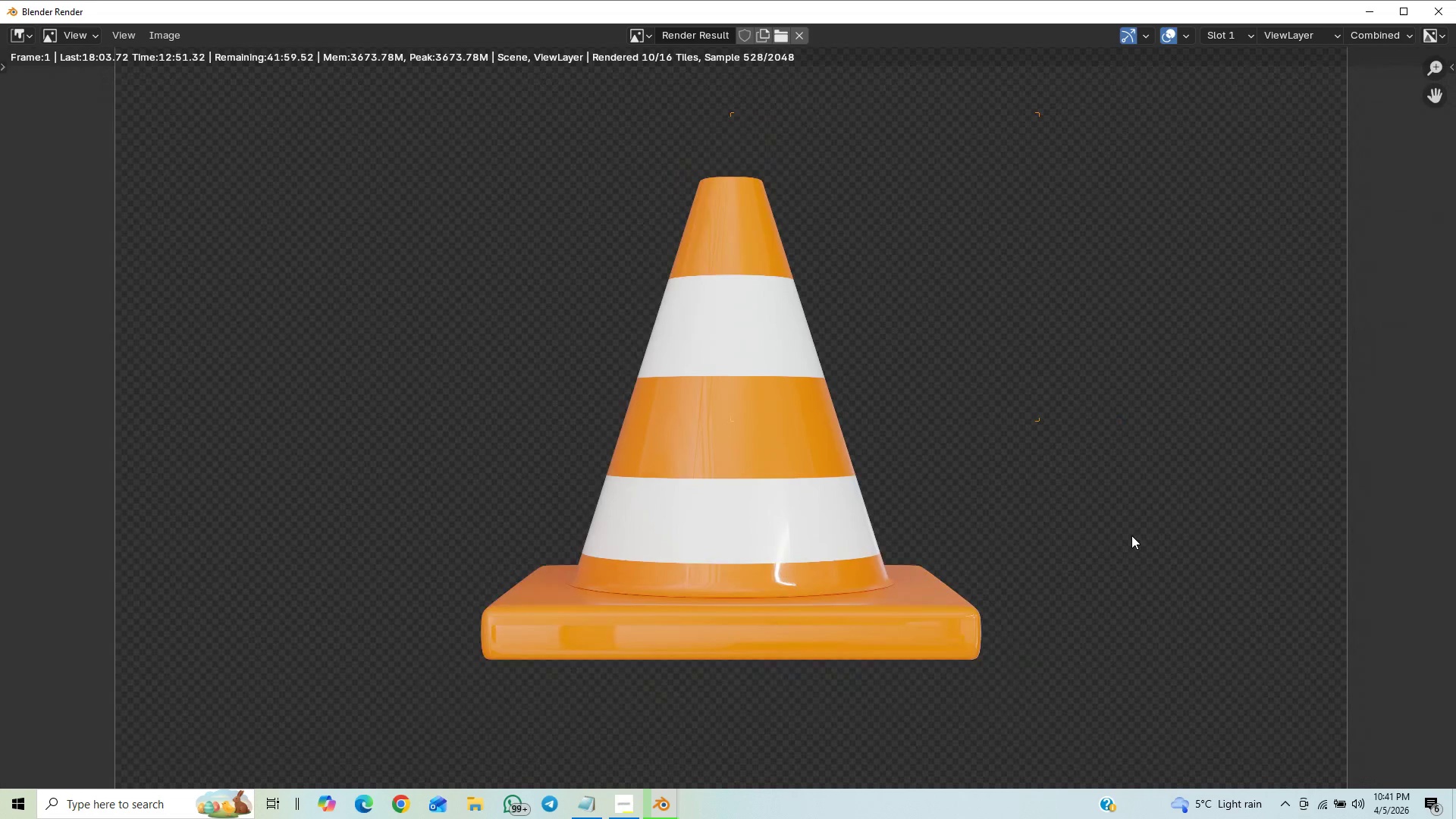 
scroll: coordinate [1131, 535], scroll_direction: up, amount: 1.0
 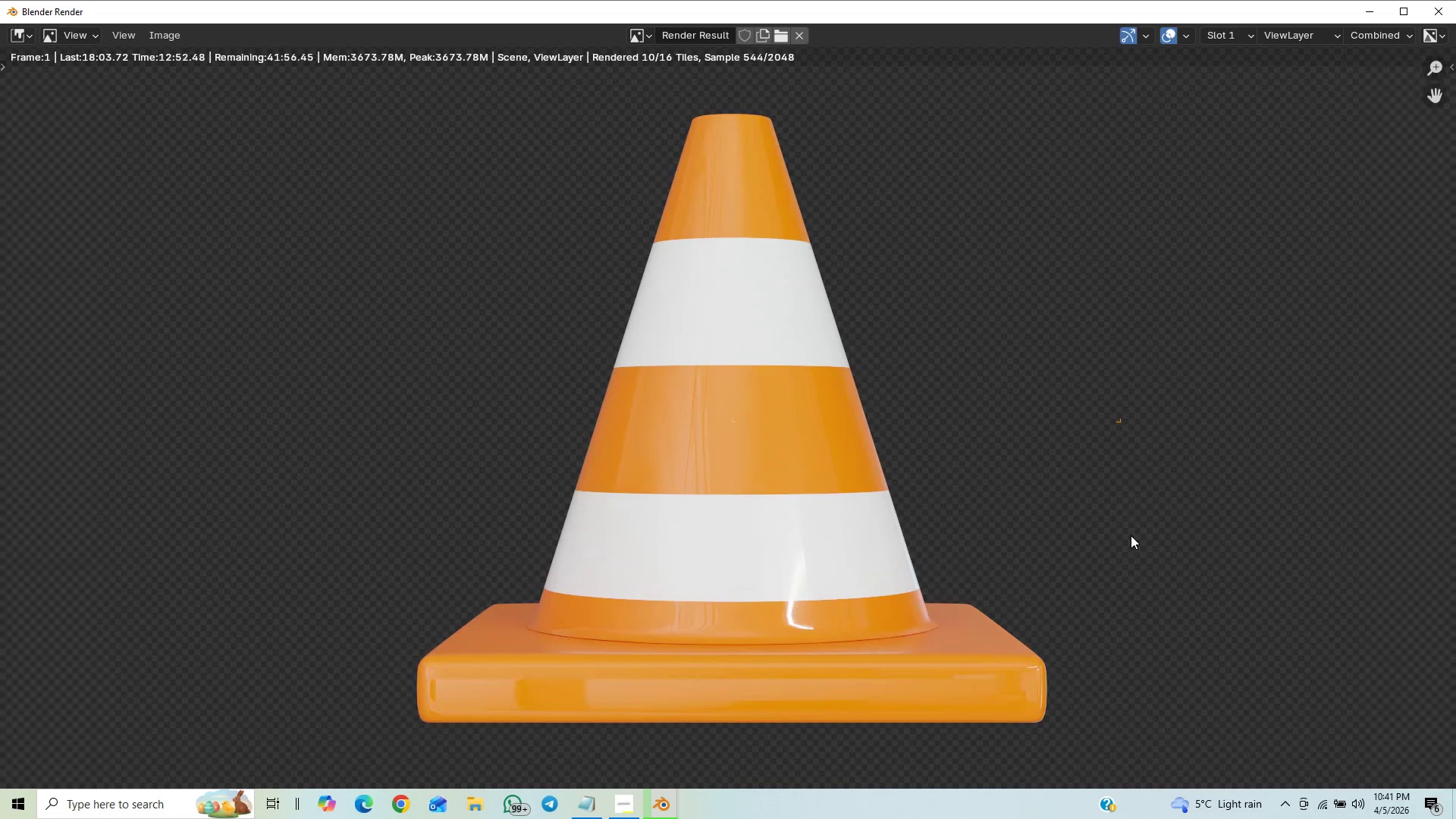 
scroll: coordinate [1131, 535], scroll_direction: down, amount: 1.0
 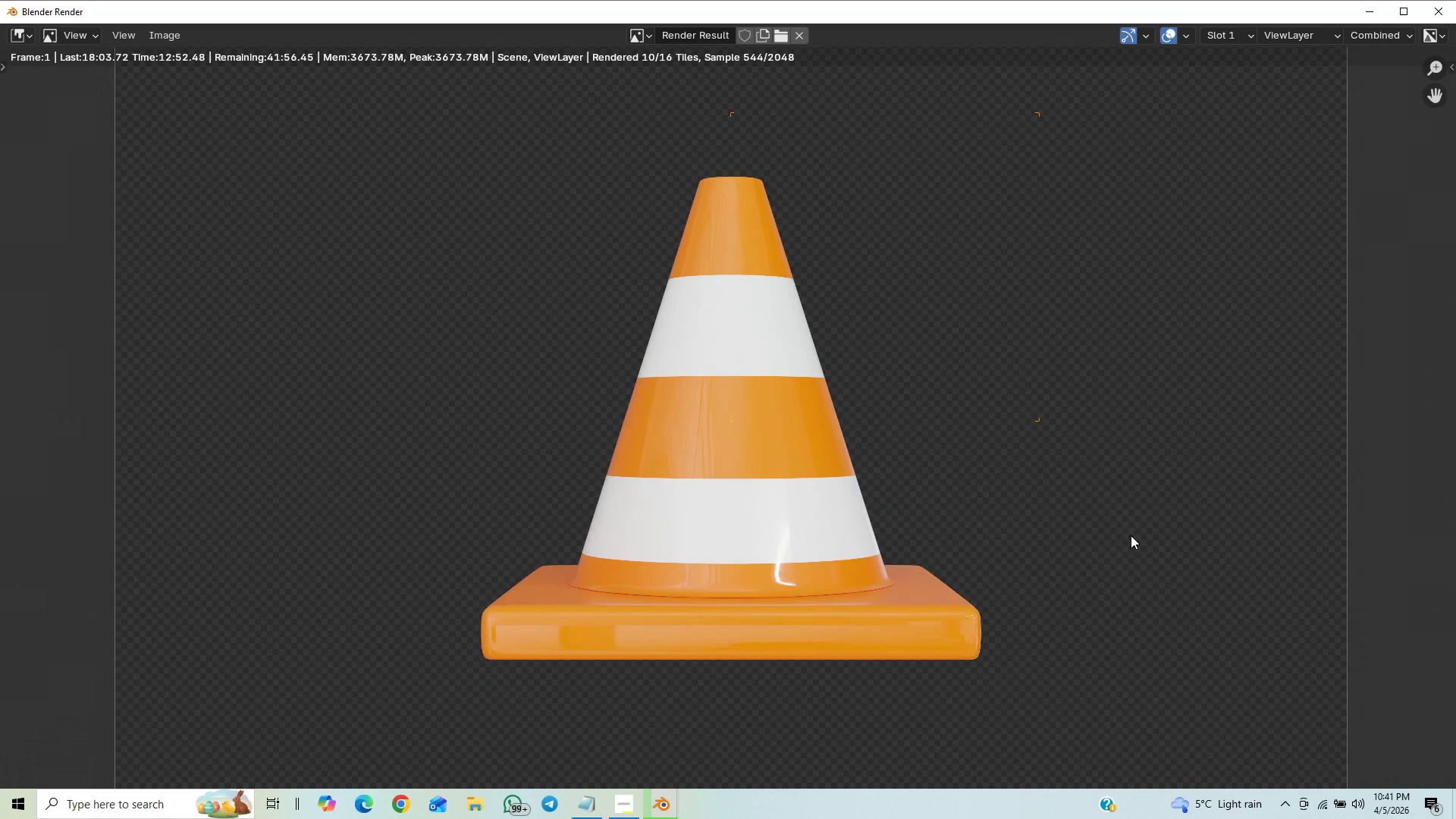 
scroll: coordinate [1131, 535], scroll_direction: up, amount: 1.0
 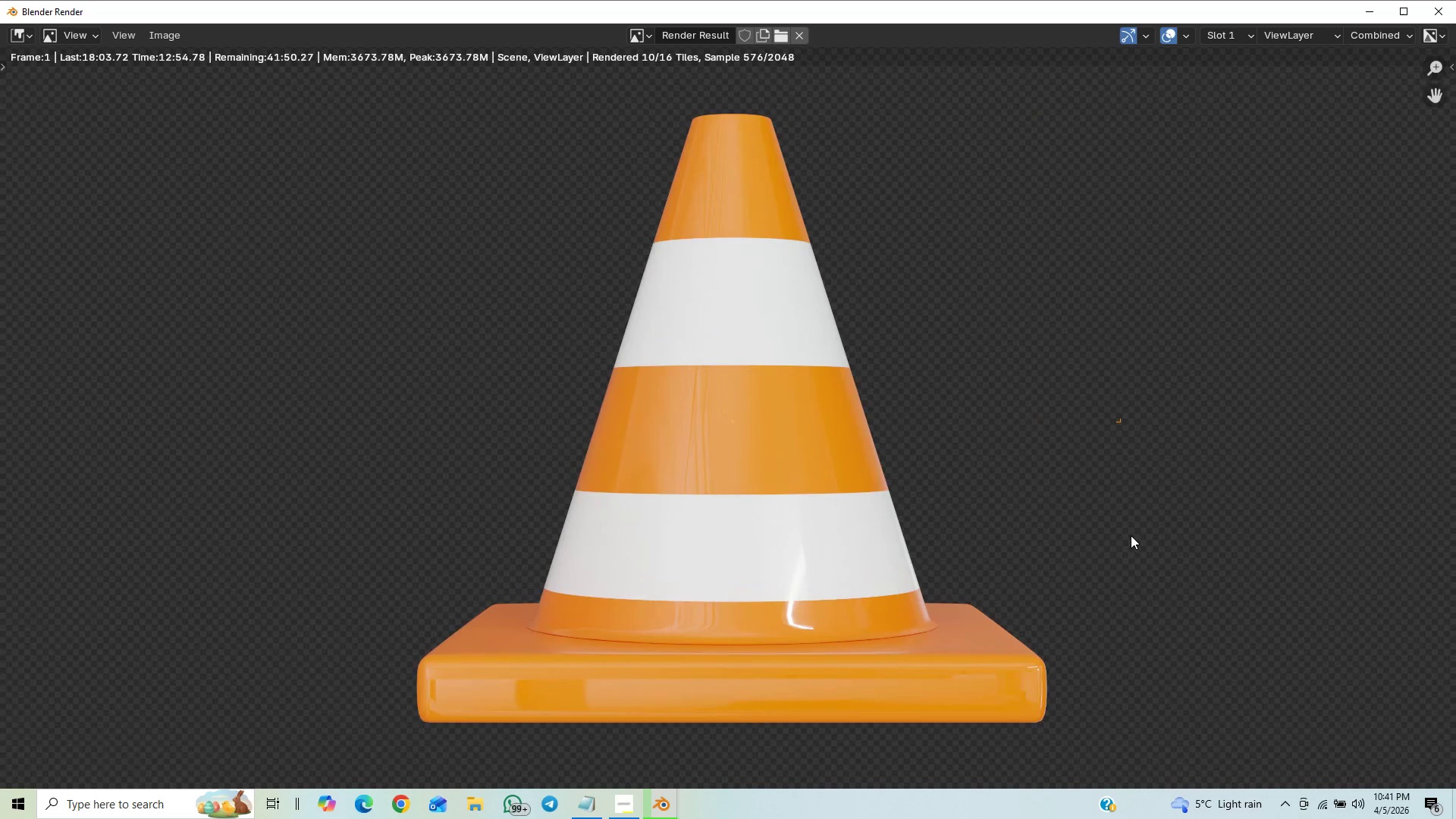 
scroll: coordinate [1128, 526], scroll_direction: down, amount: 3.0
 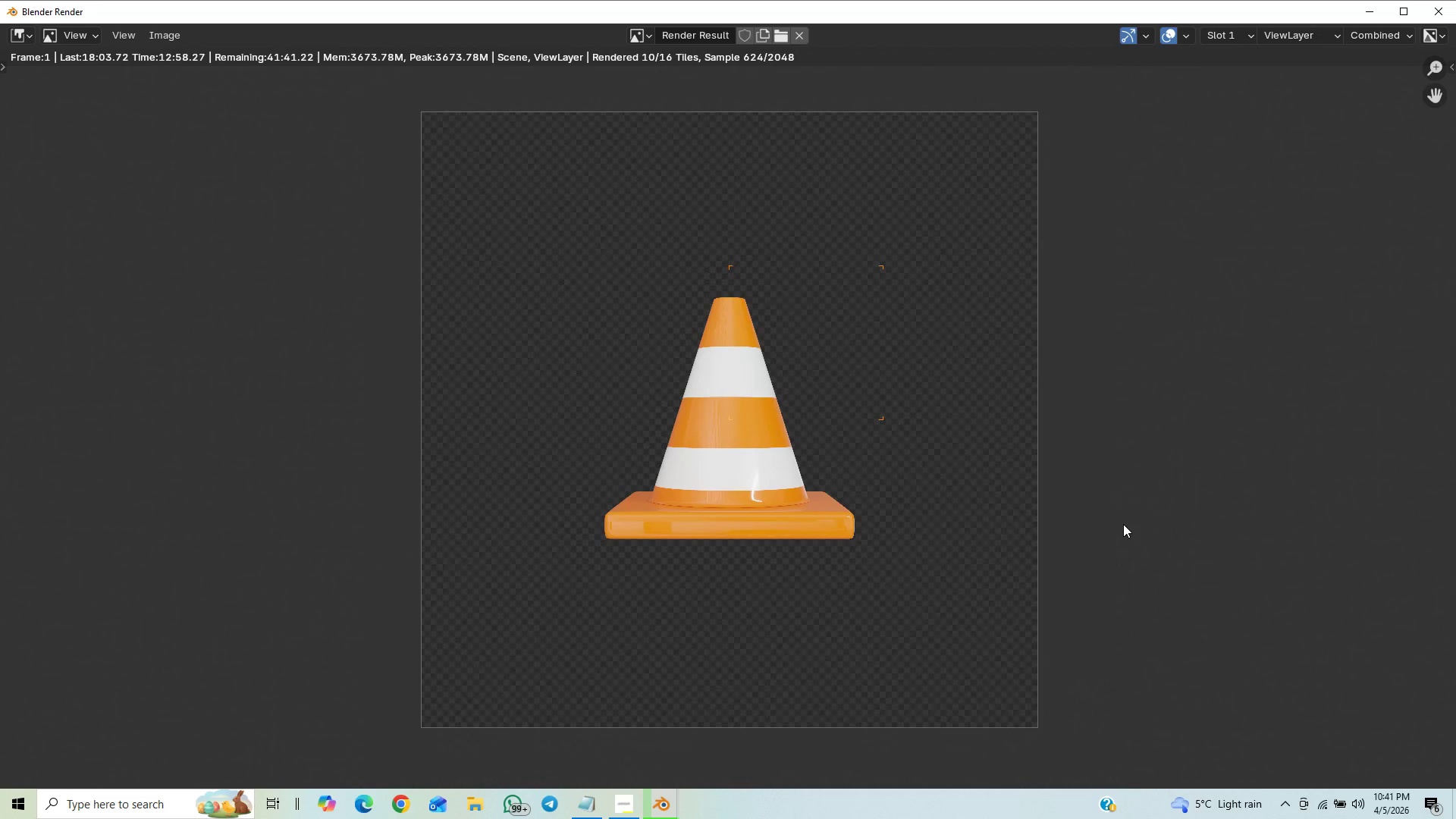 
scroll: coordinate [1123, 524], scroll_direction: up, amount: 1.0
 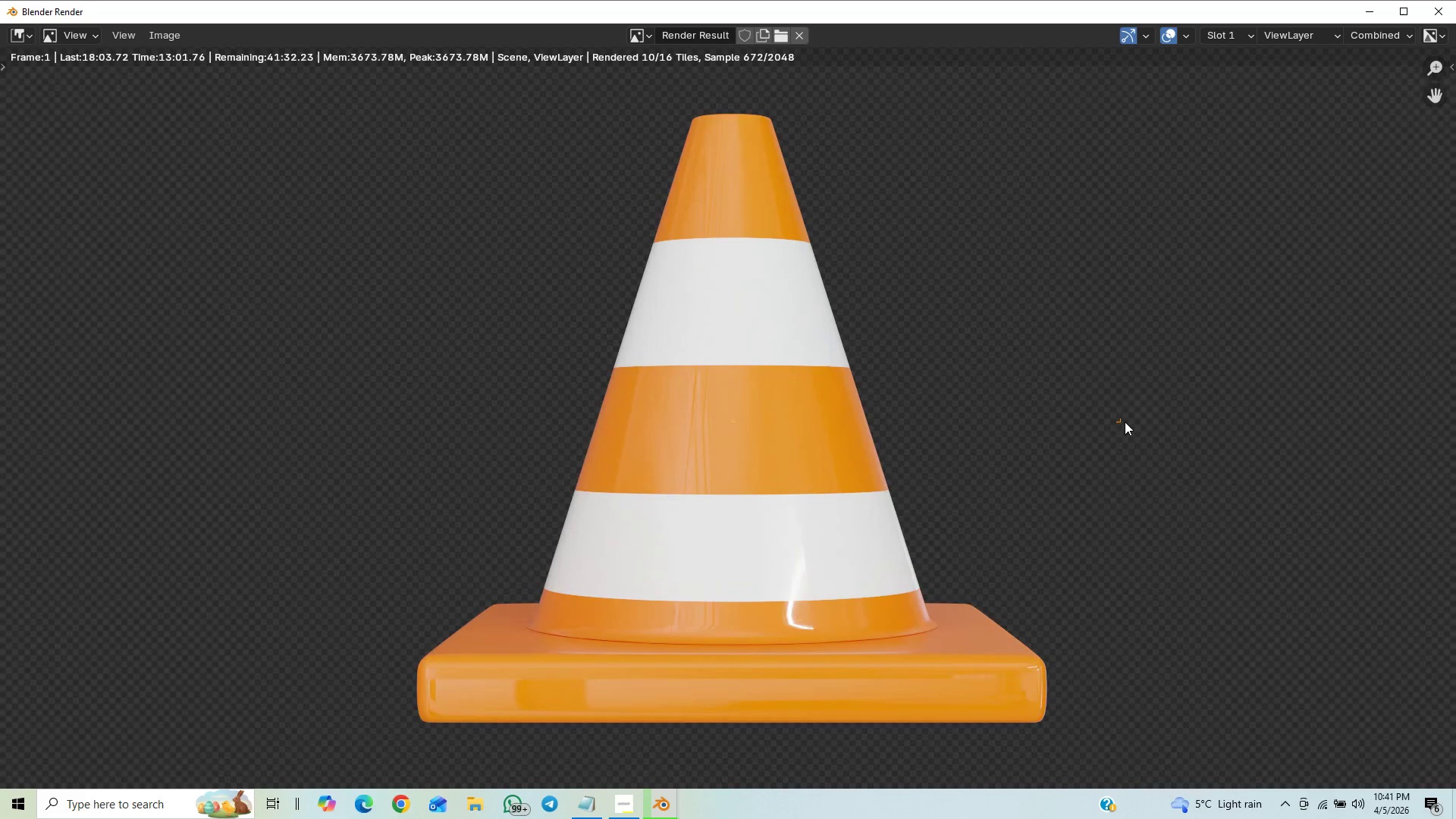 
scroll: coordinate [1129, 422], scroll_direction: down, amount: 1.0
 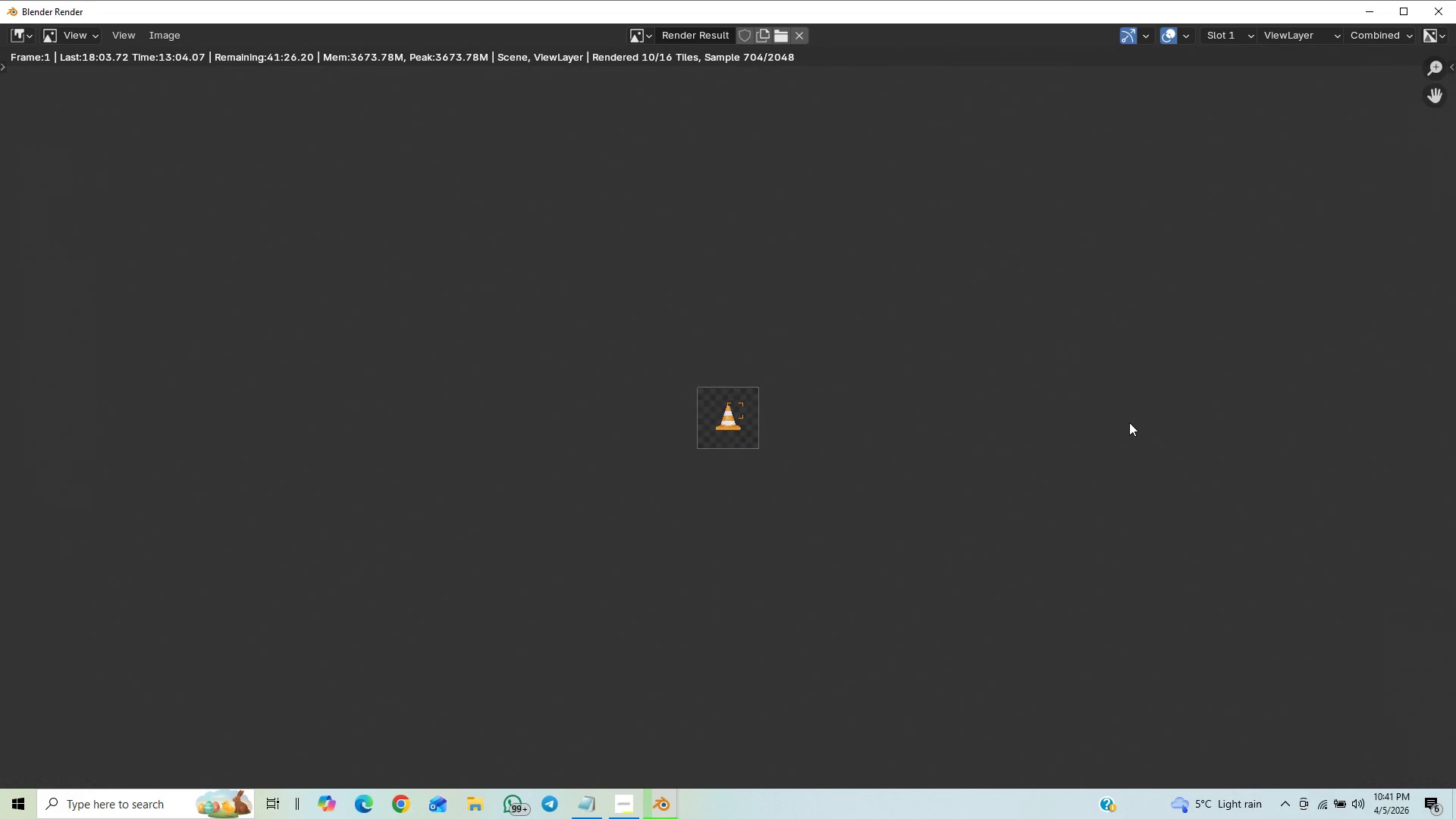 
scroll: coordinate [1129, 422], scroll_direction: up, amount: 1.0
 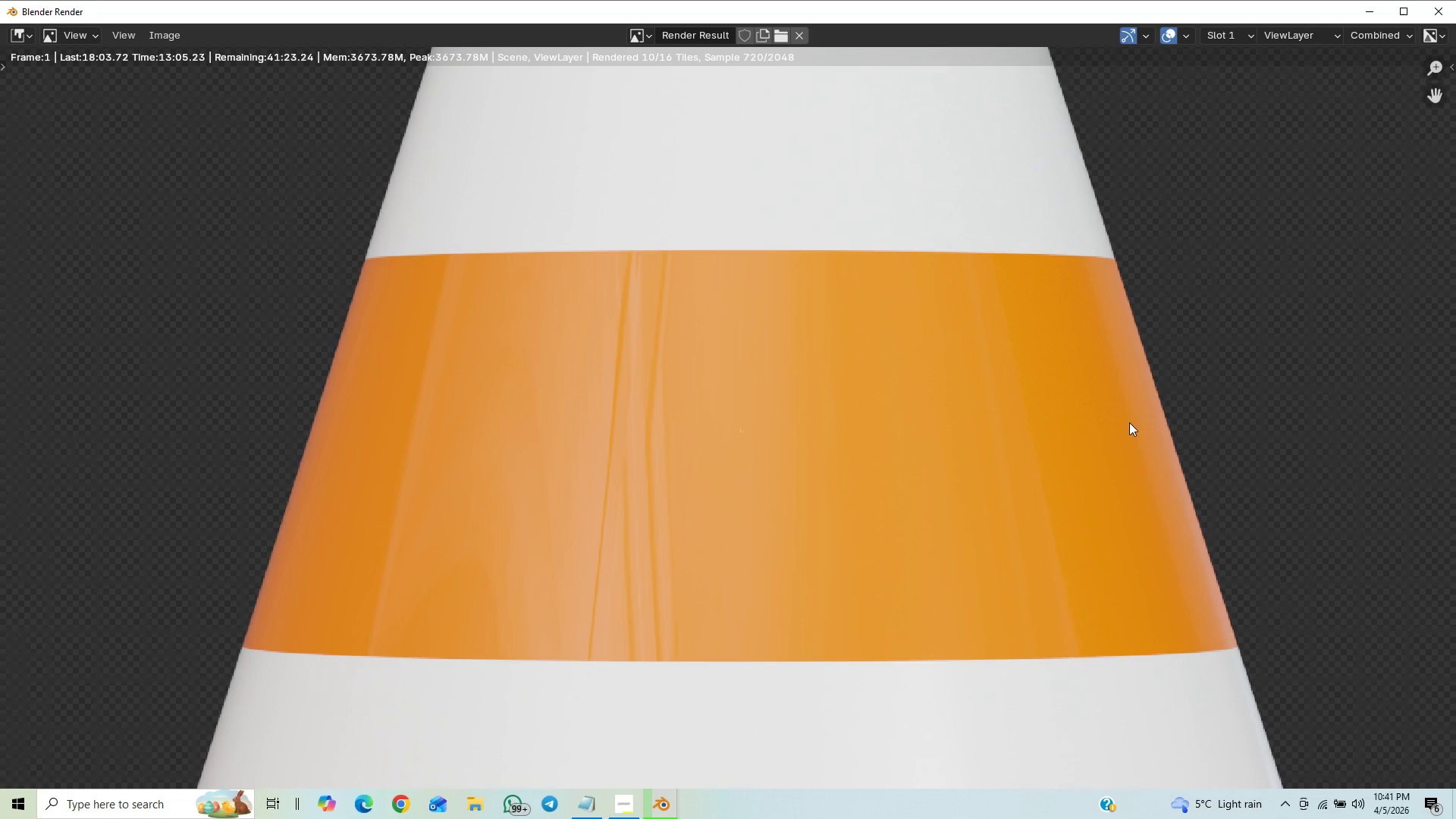 
scroll: coordinate [1129, 422], scroll_direction: down, amount: 3.0
 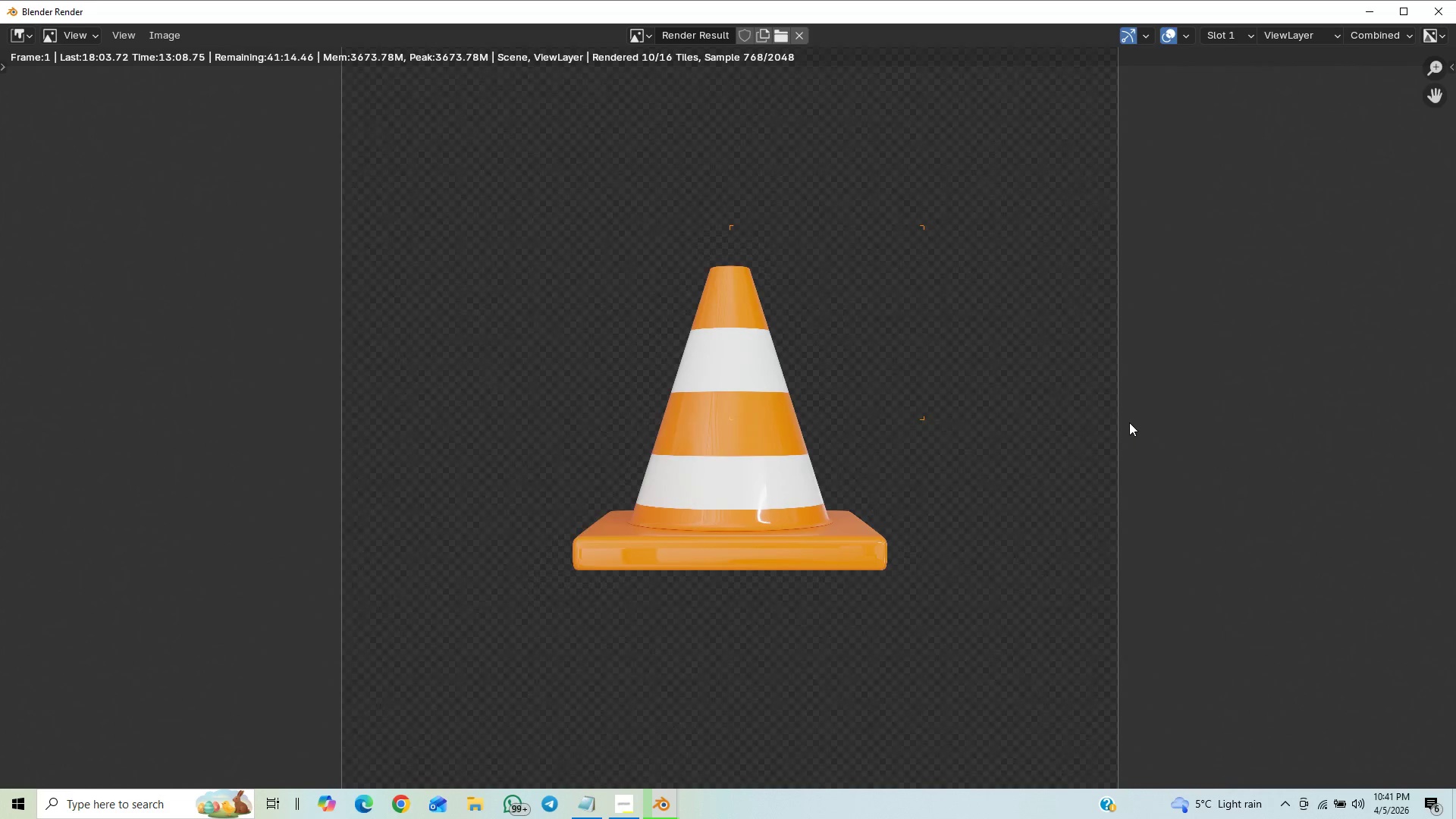 
scroll: coordinate [1128, 424], scroll_direction: up, amount: 7.0
 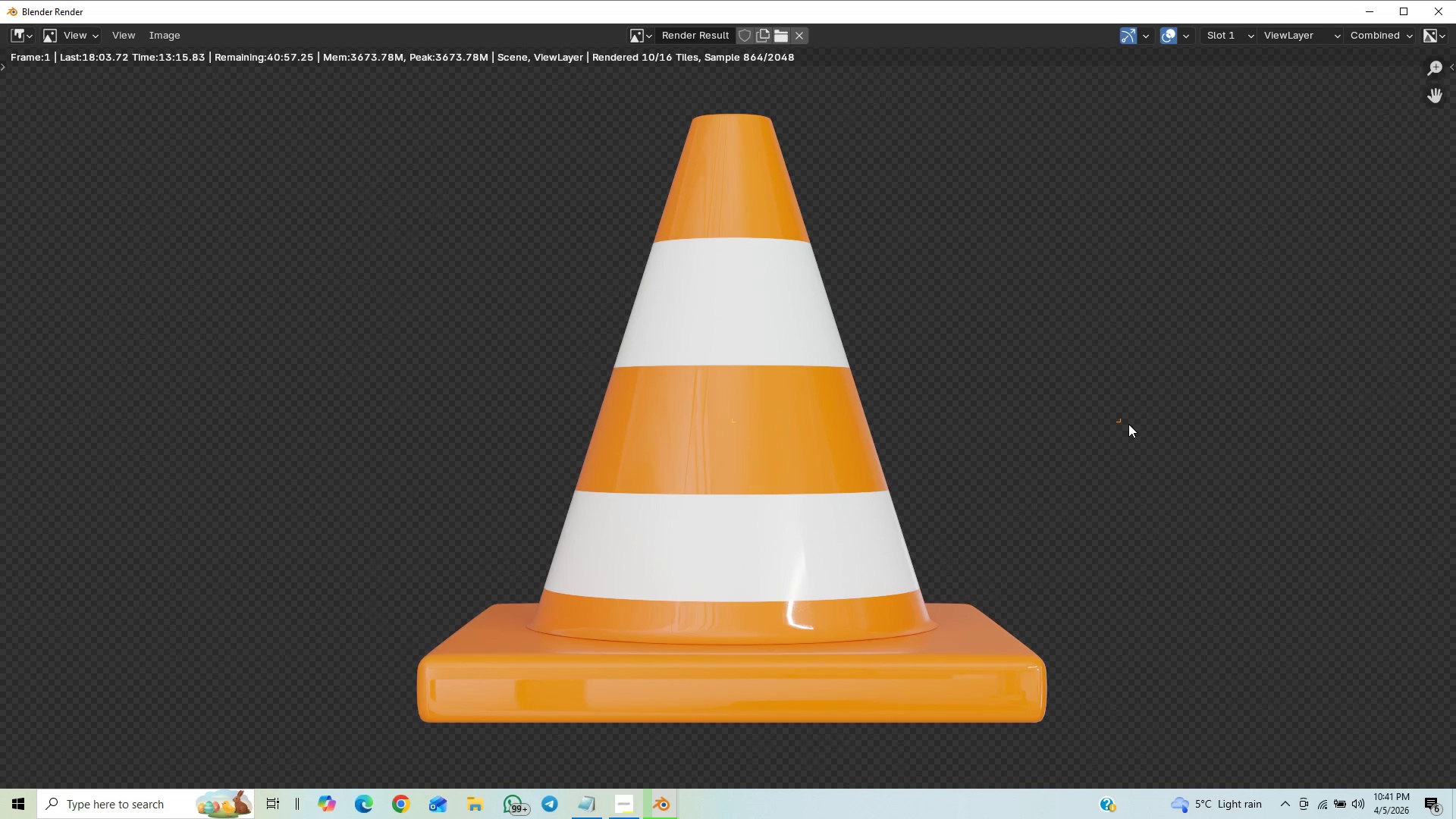 
scroll: coordinate [1058, 481], scroll_direction: down, amount: 6.0
 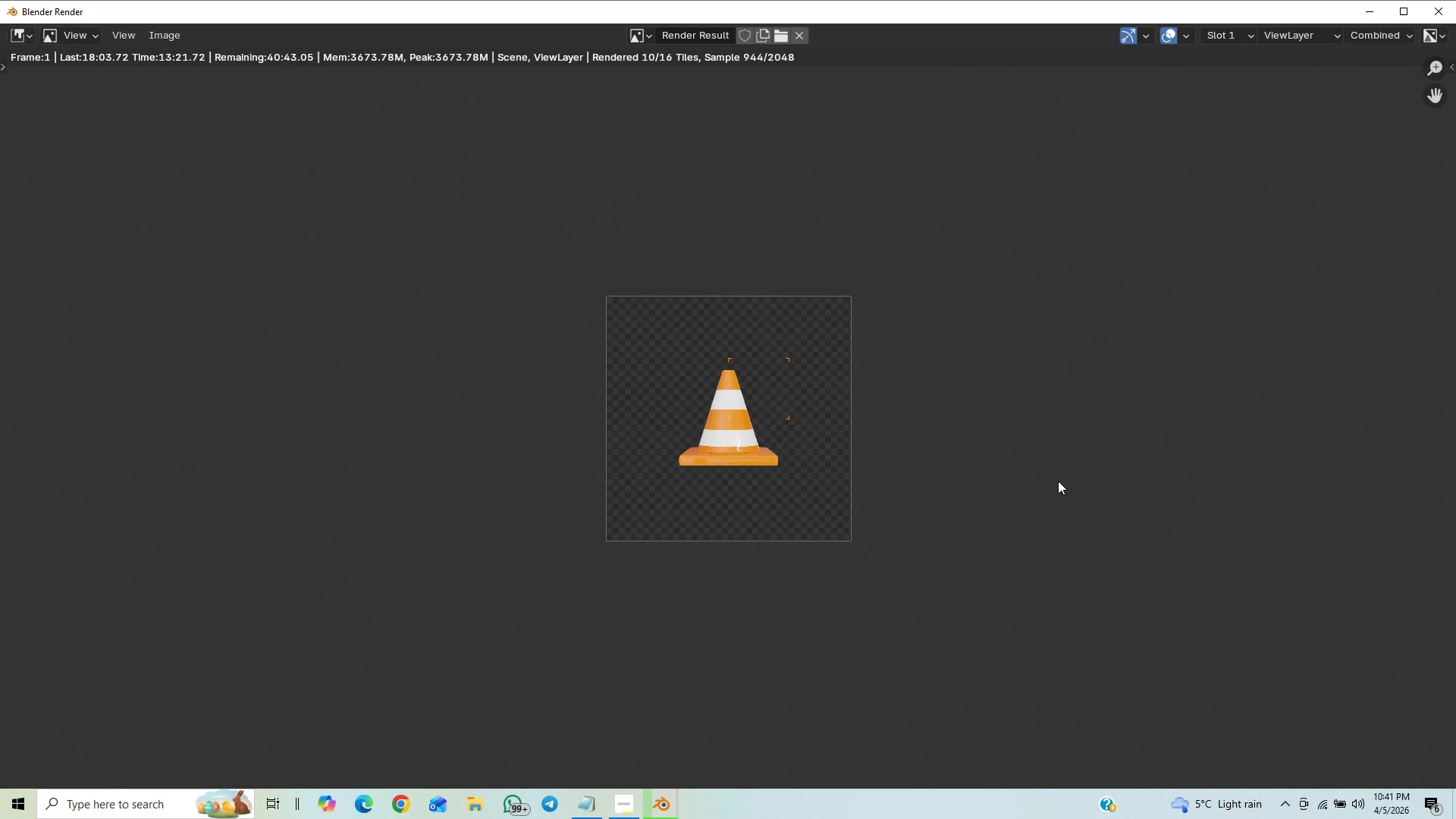 
scroll: coordinate [1081, 469], scroll_direction: up, amount: 6.0
 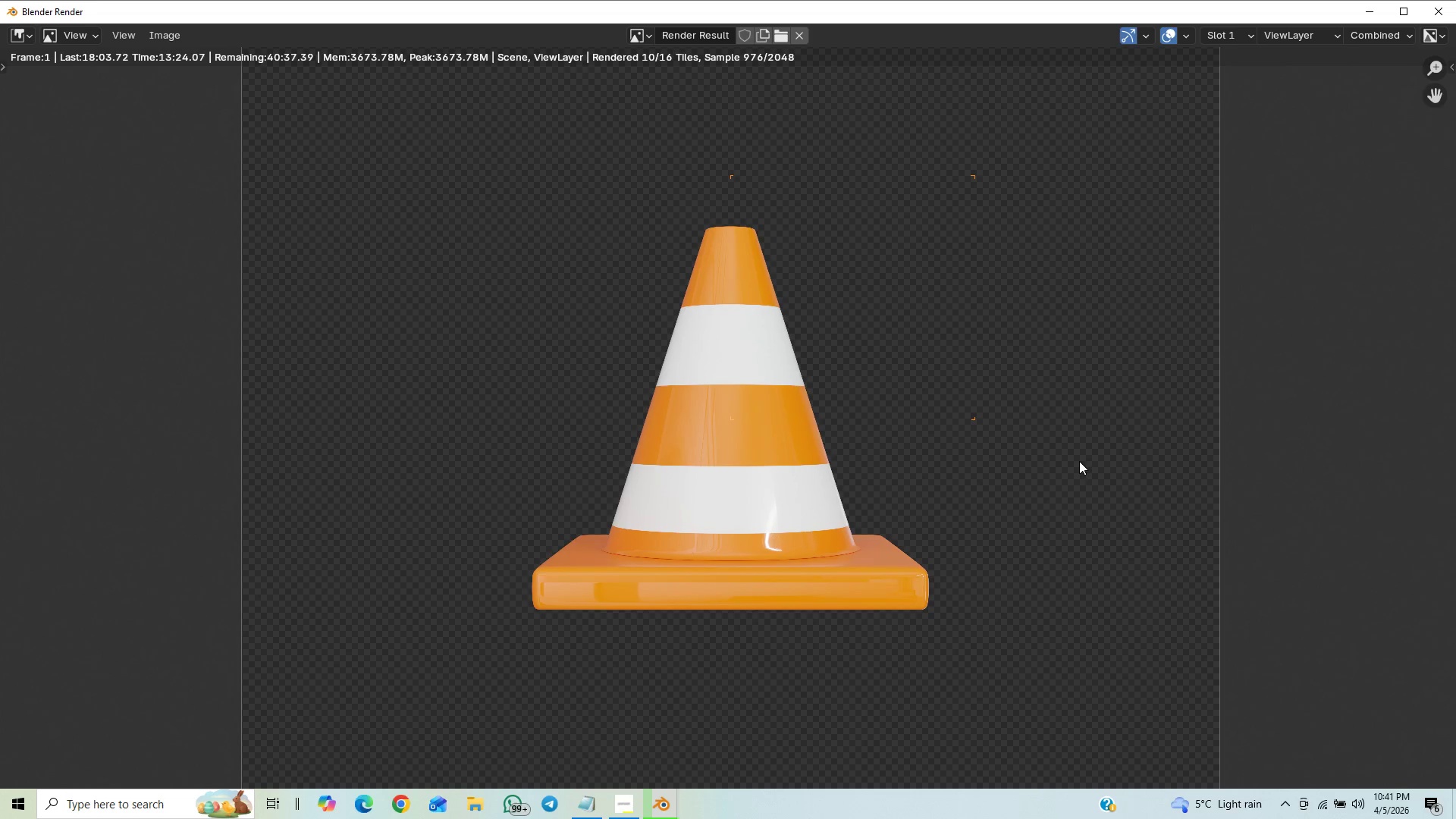 
scroll: coordinate [1078, 443], scroll_direction: down, amount: 2.0
 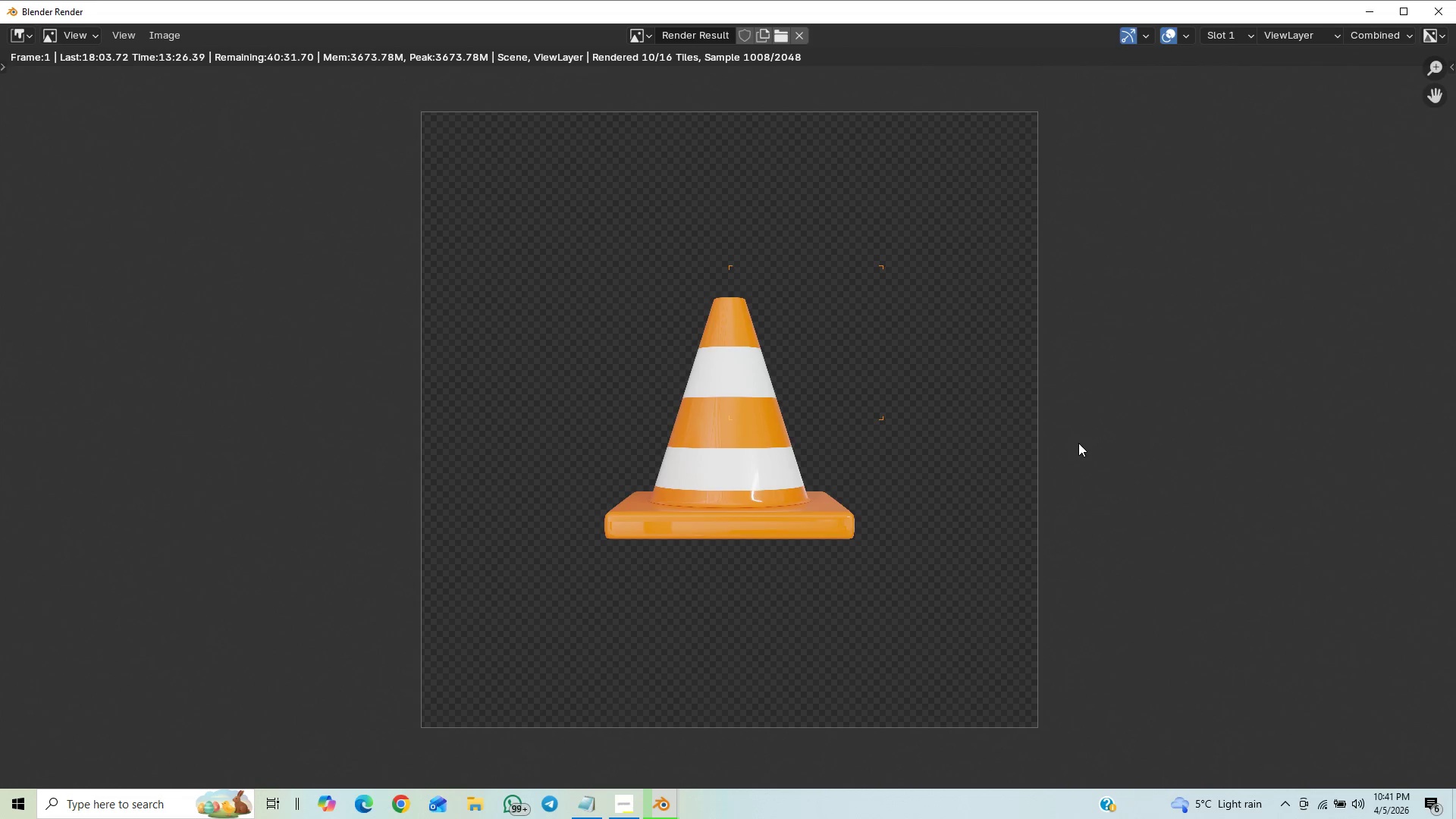 
scroll: coordinate [1119, 310], scroll_direction: up, amount: 10.0
 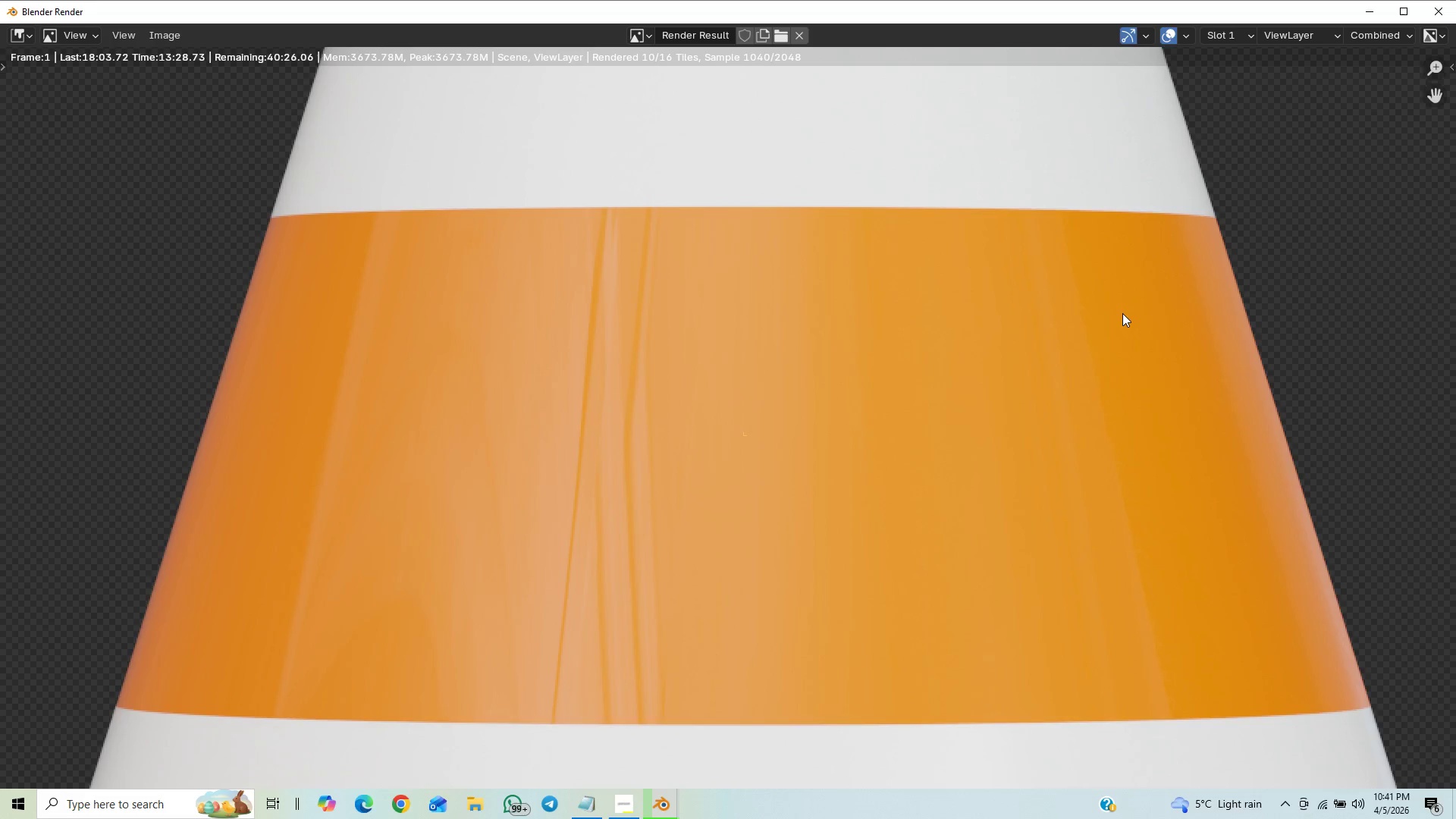 
scroll: coordinate [1054, 209], scroll_direction: down, amount: 9.0
 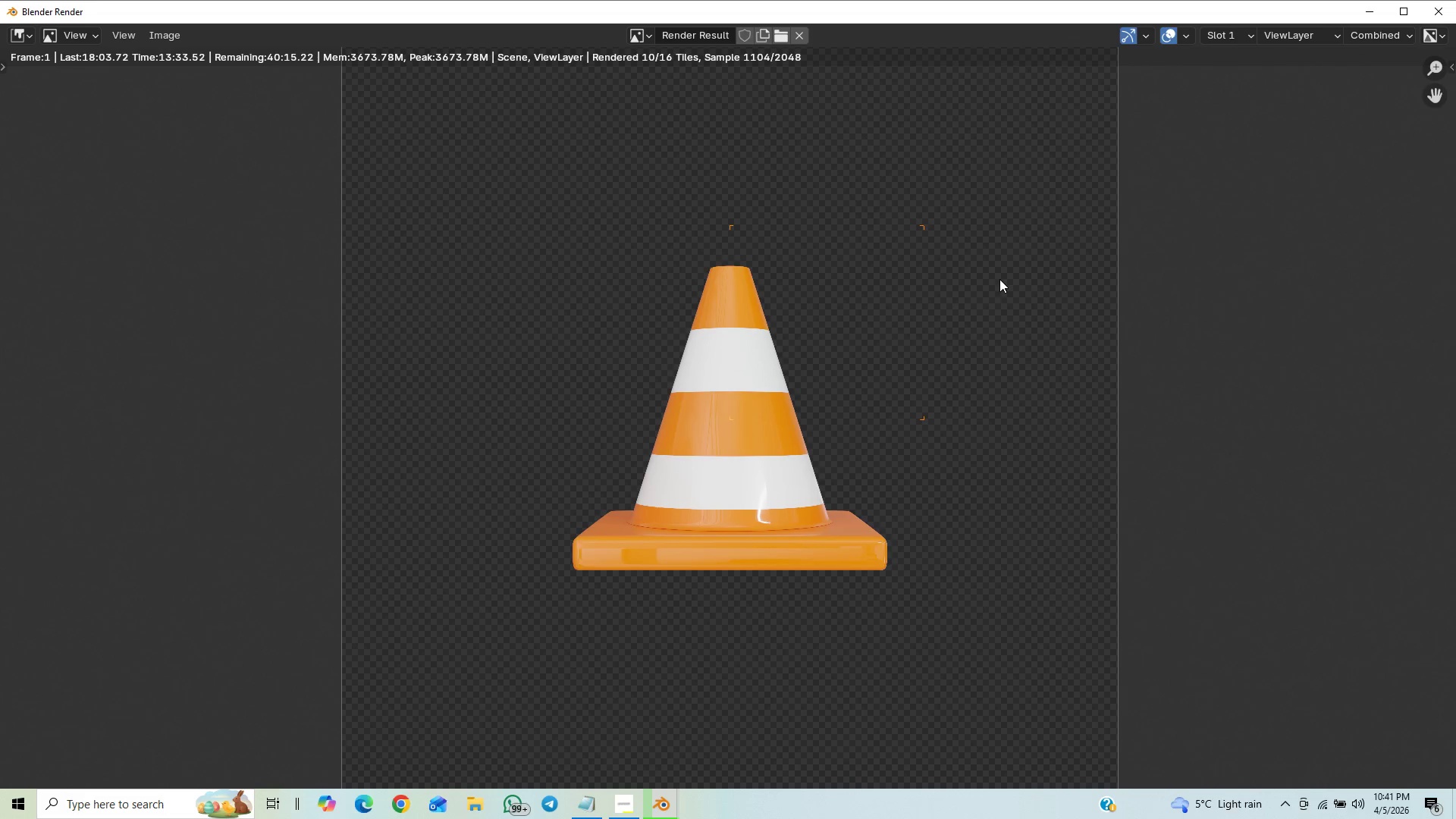 
scroll: coordinate [1000, 278], scroll_direction: up, amount: 2.0
 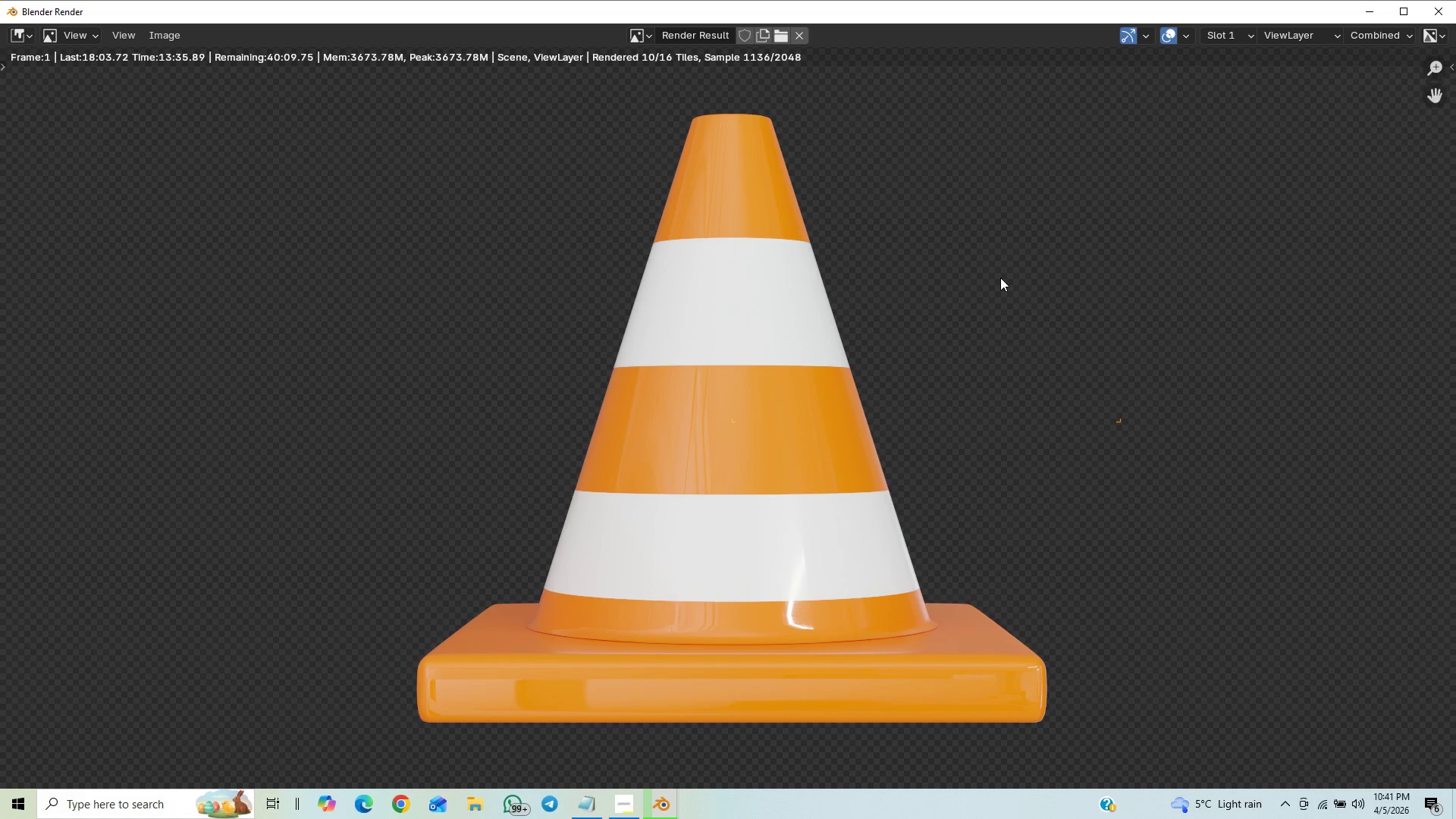 
scroll: coordinate [1086, 340], scroll_direction: down, amount: 5.0
 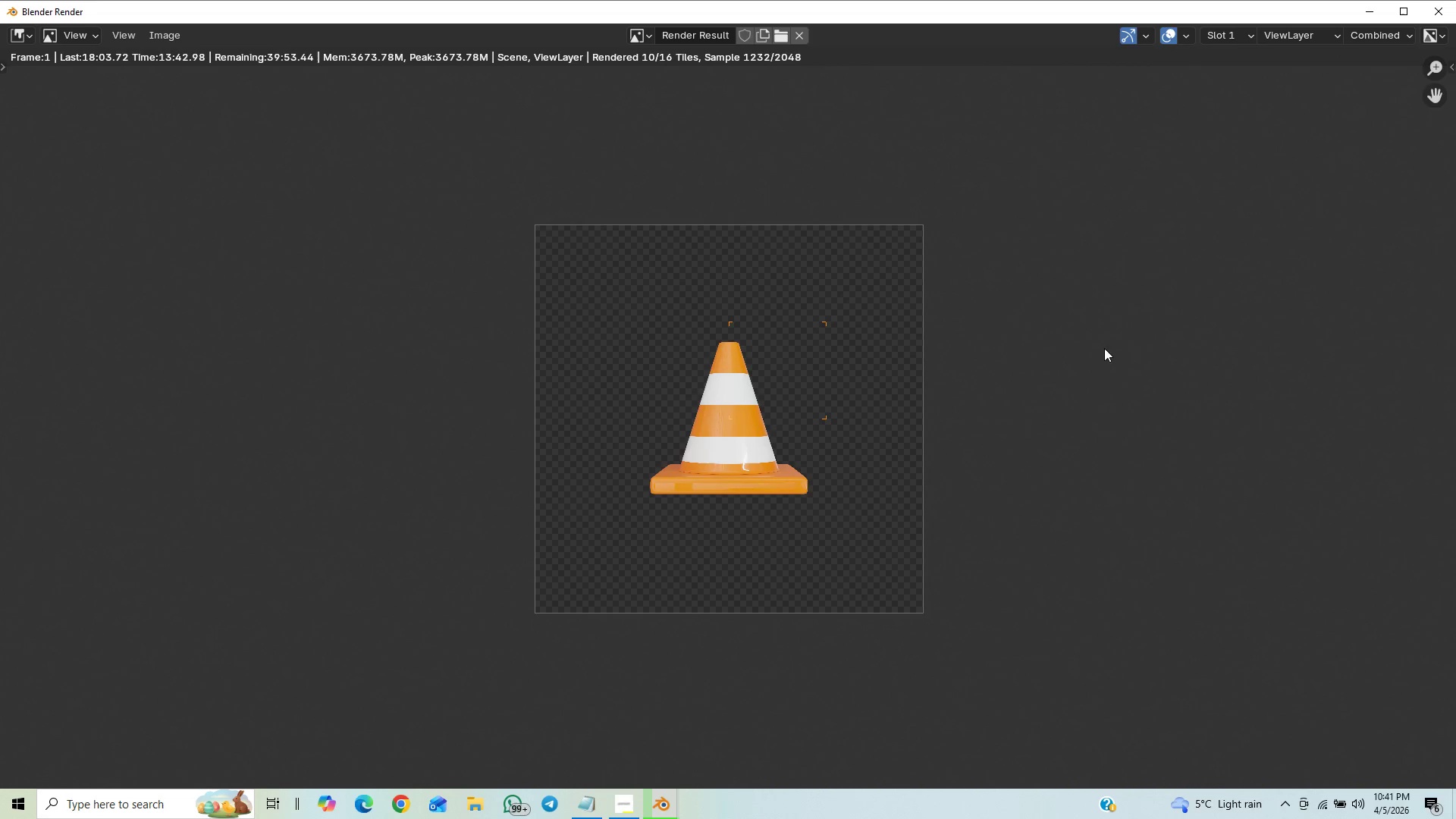 
scroll: coordinate [1114, 350], scroll_direction: up, amount: 4.0
 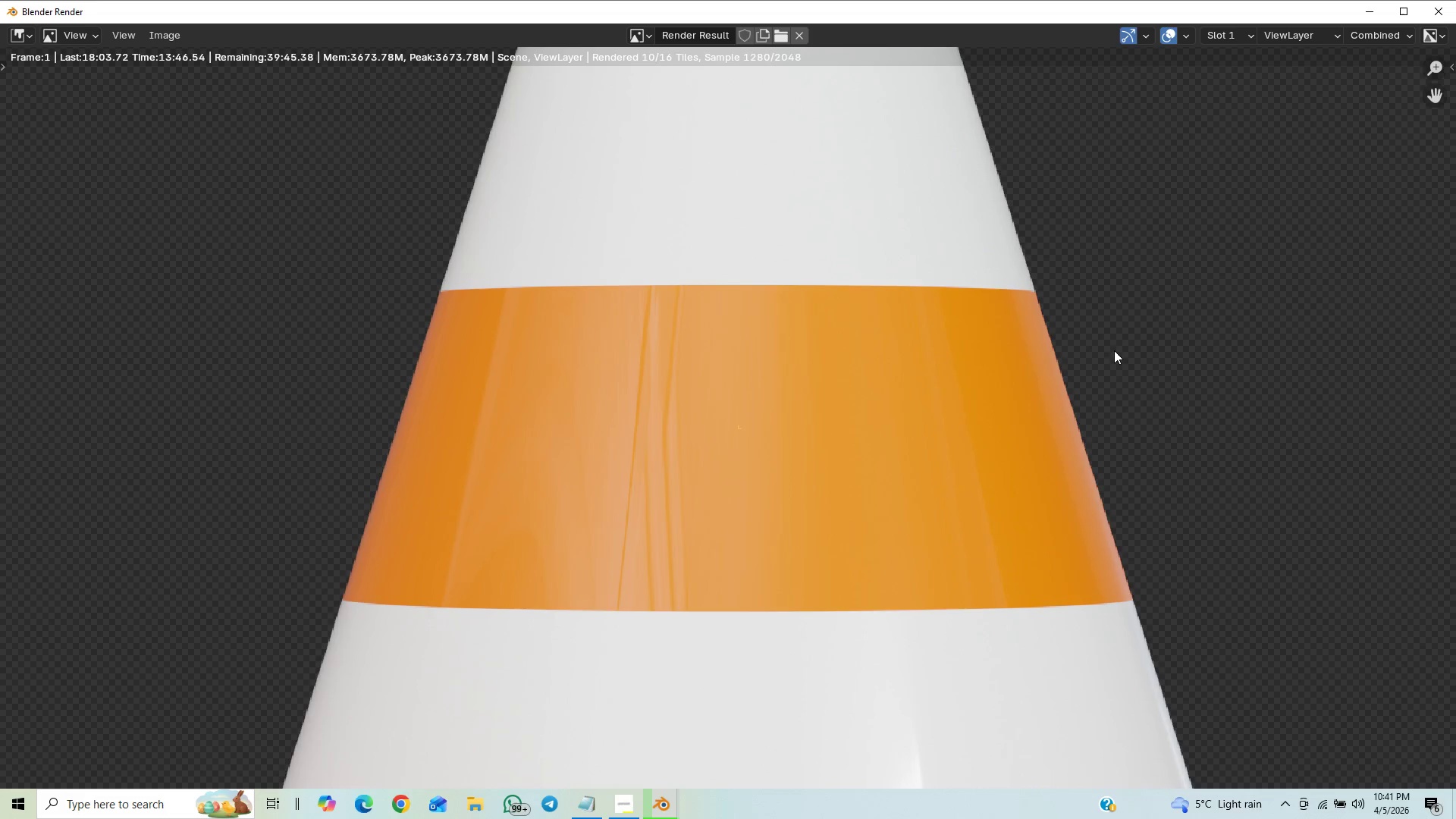 
scroll: coordinate [1128, 353], scroll_direction: down, amount: 5.0
 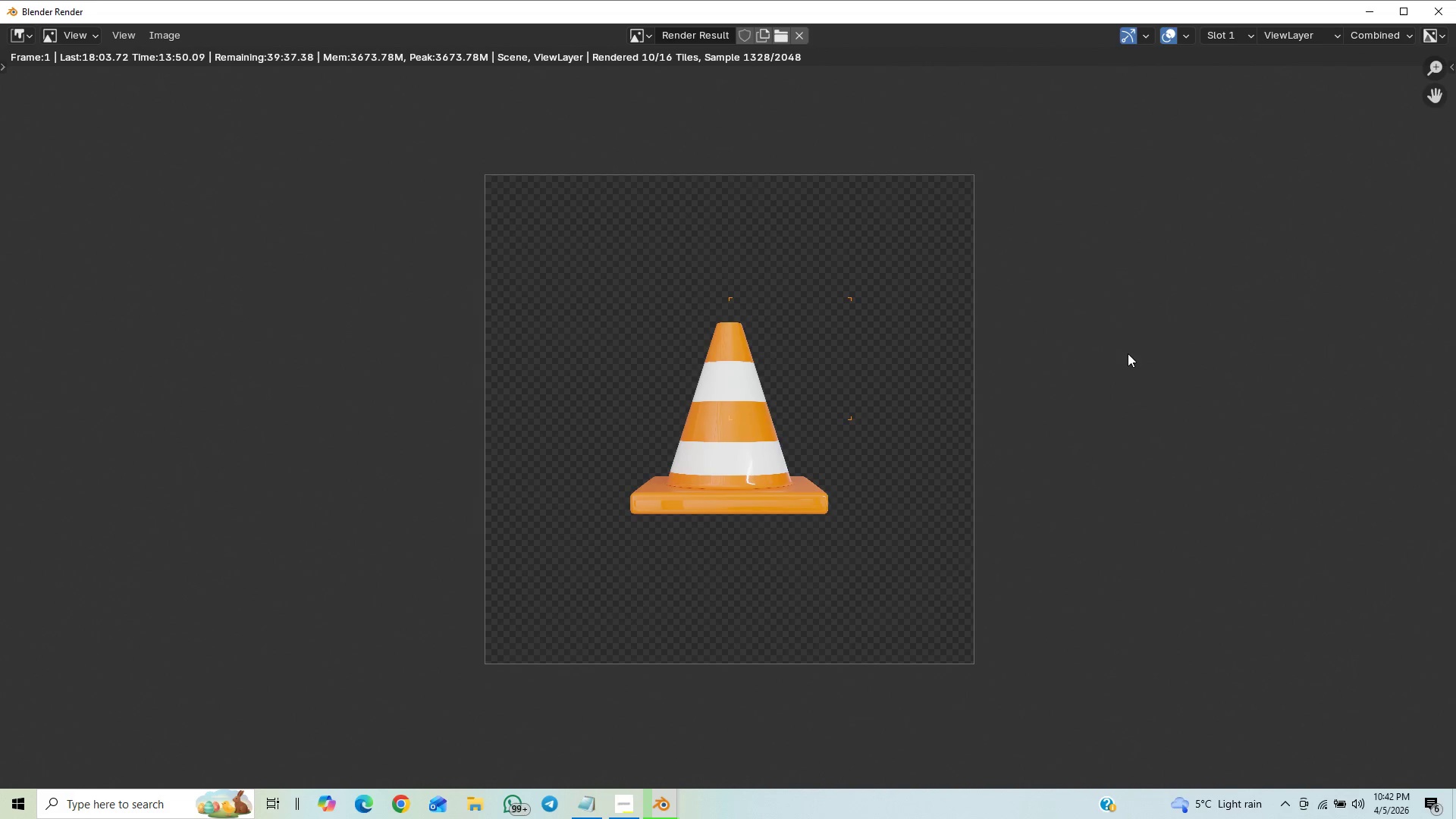 
scroll: coordinate [1128, 349], scroll_direction: up, amount: 4.0
 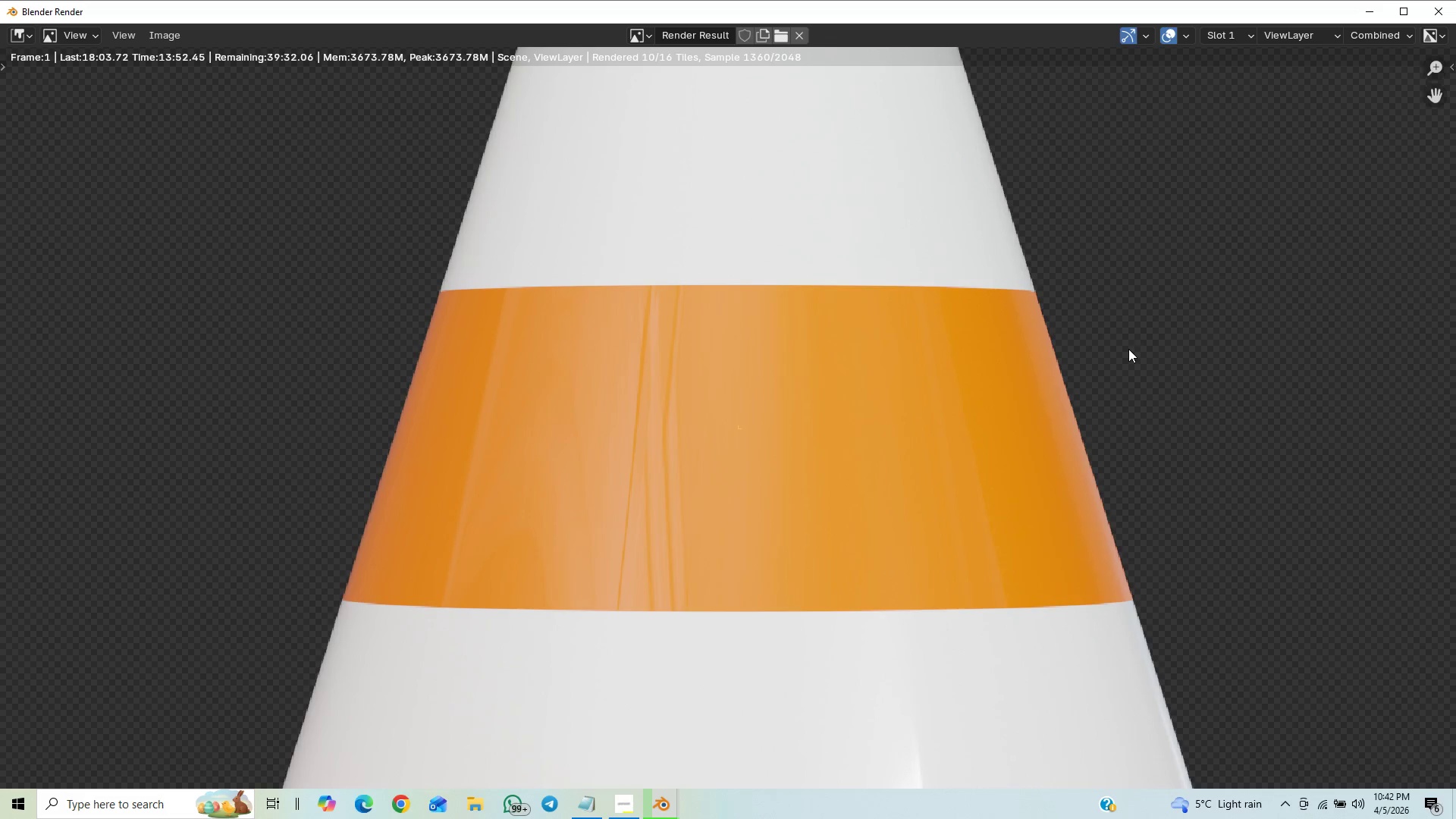 
scroll: coordinate [1128, 349], scroll_direction: down, amount: 7.0
 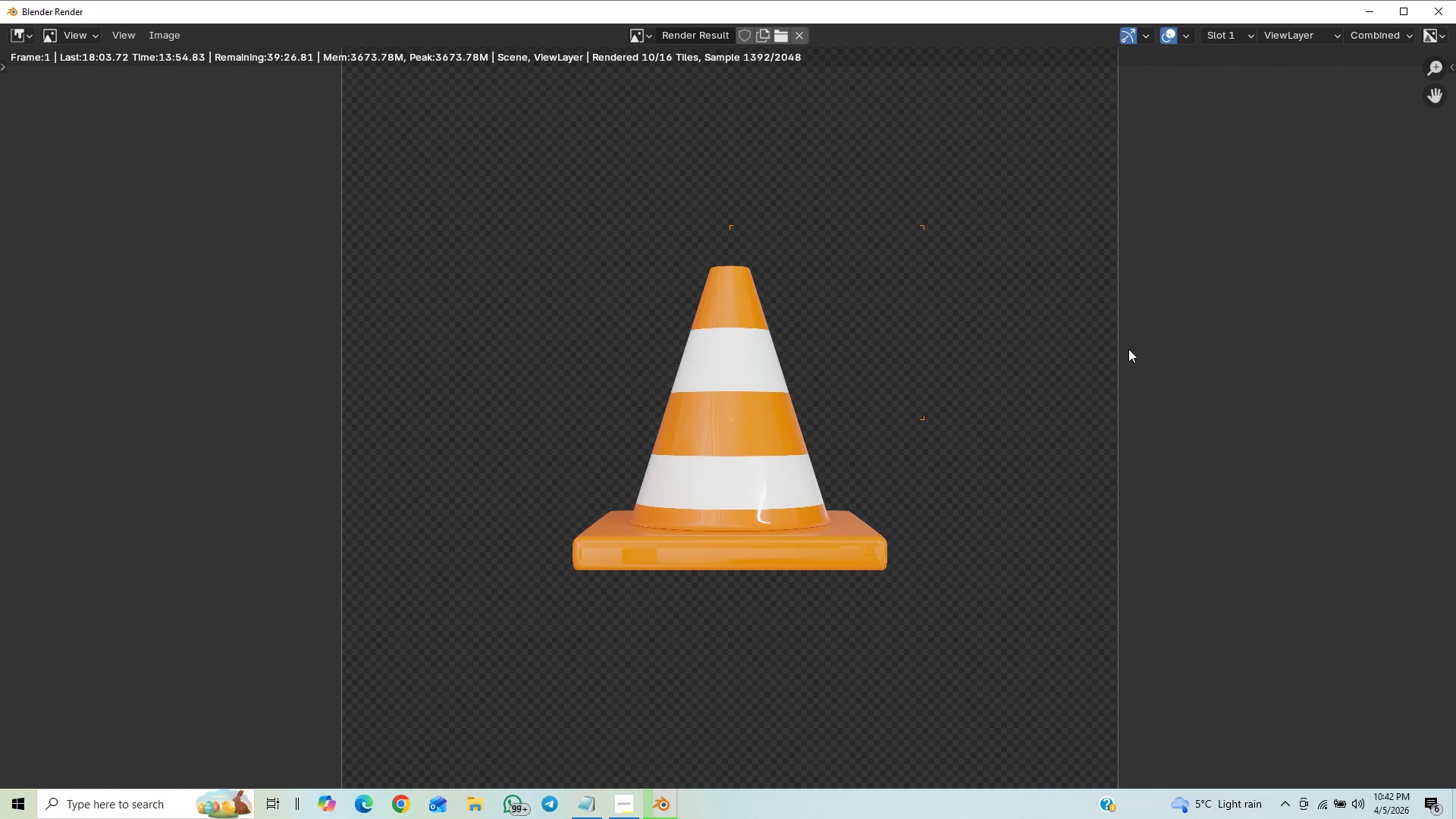 
scroll: coordinate [1138, 339], scroll_direction: up, amount: 3.0
 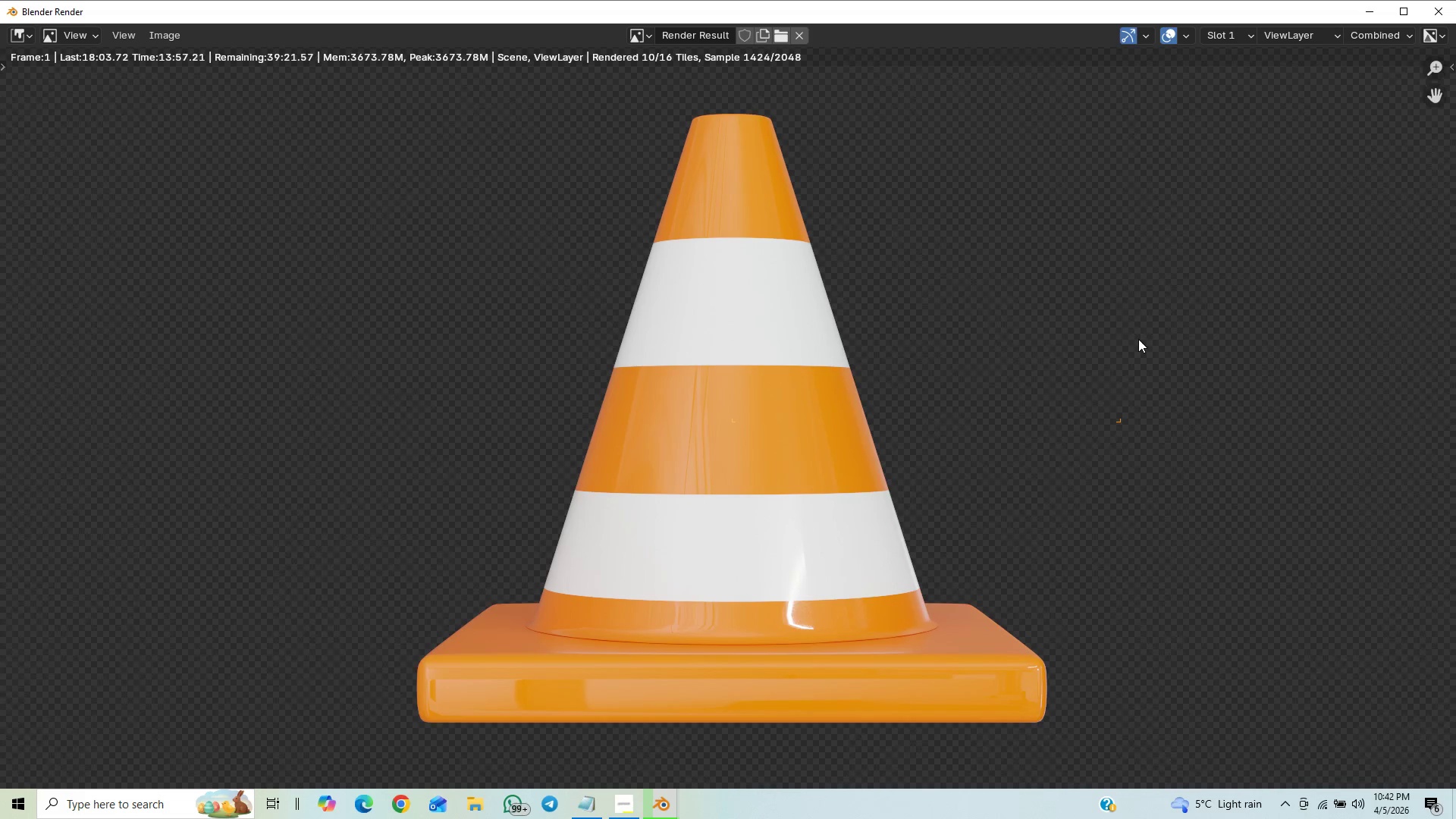 
scroll: coordinate [1139, 339], scroll_direction: down, amount: 3.0
 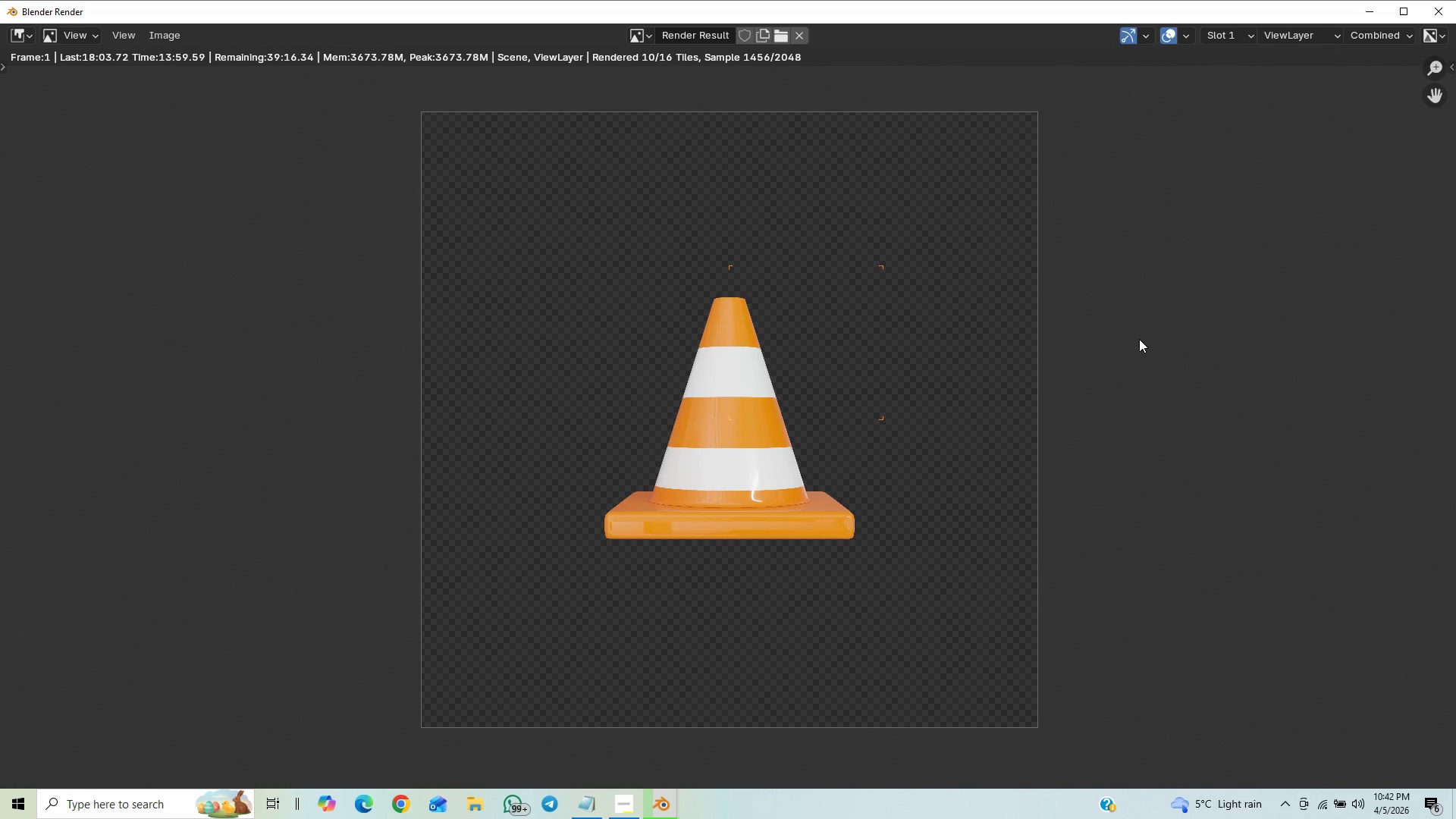 
scroll: coordinate [1139, 339], scroll_direction: up, amount: 4.0
 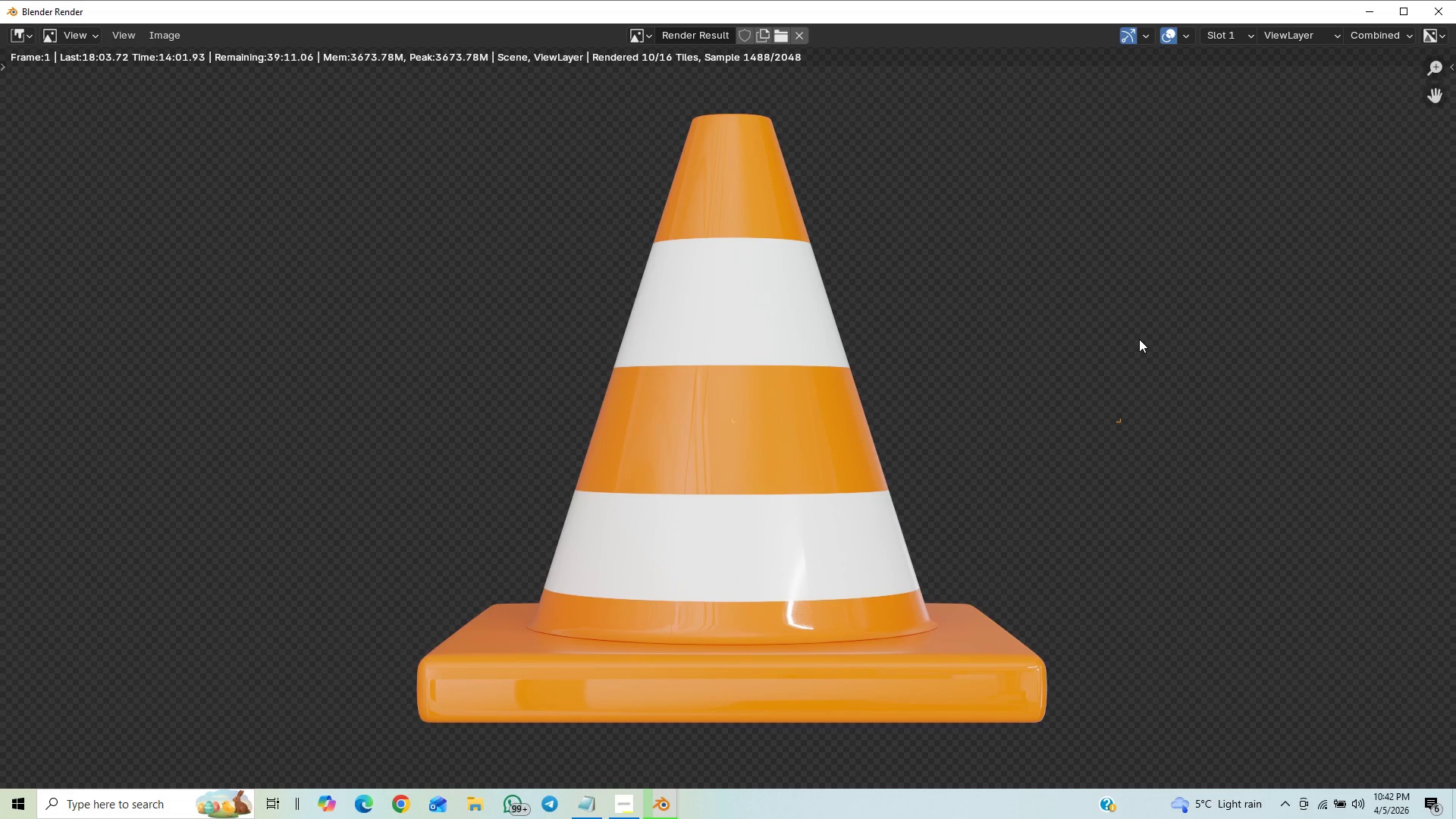 
scroll: coordinate [1139, 339], scroll_direction: down, amount: 2.0
 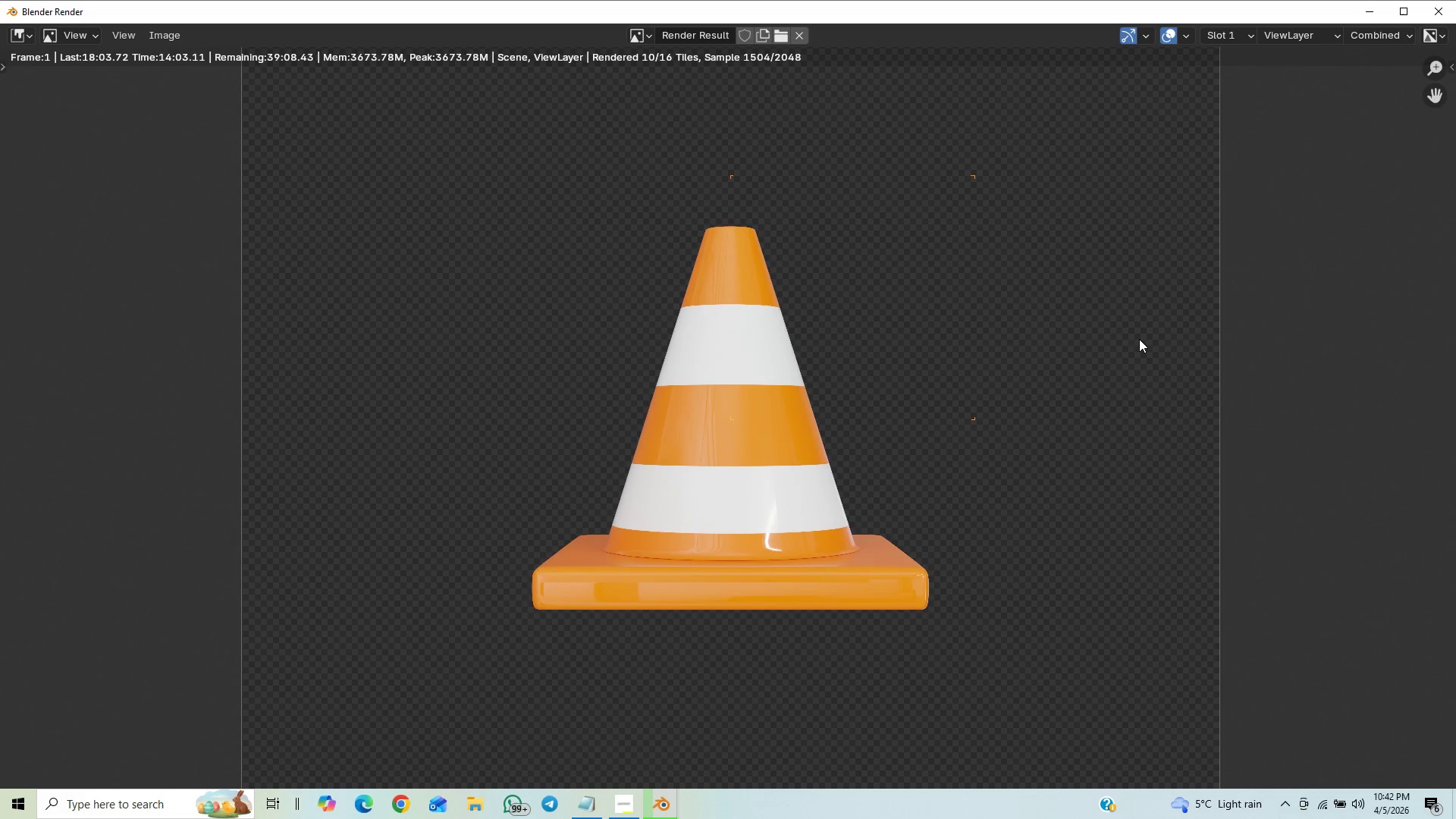 
scroll: coordinate [1139, 339], scroll_direction: up, amount: 1.0
 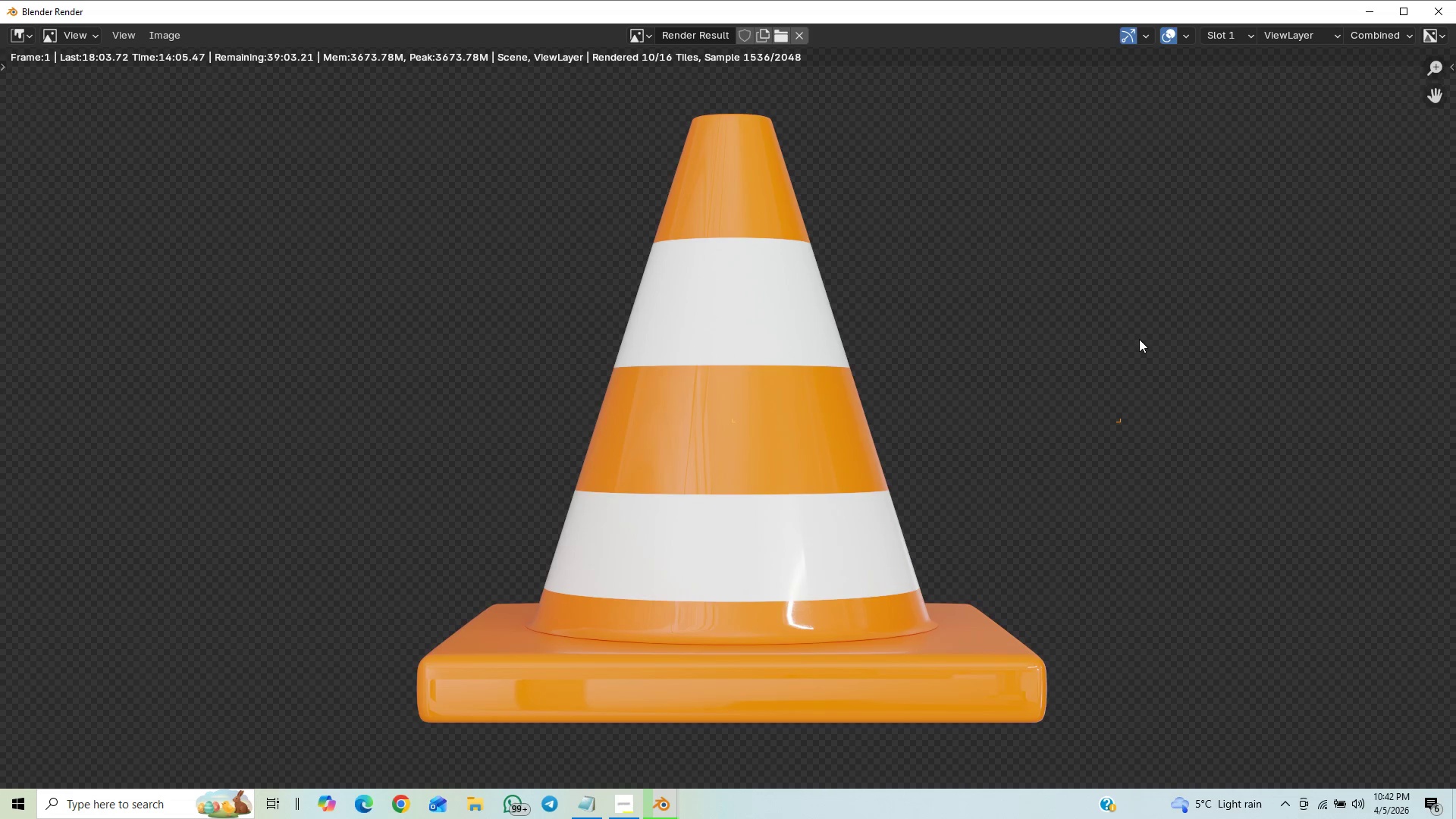 
scroll: coordinate [1137, 341], scroll_direction: down, amount: 3.0
 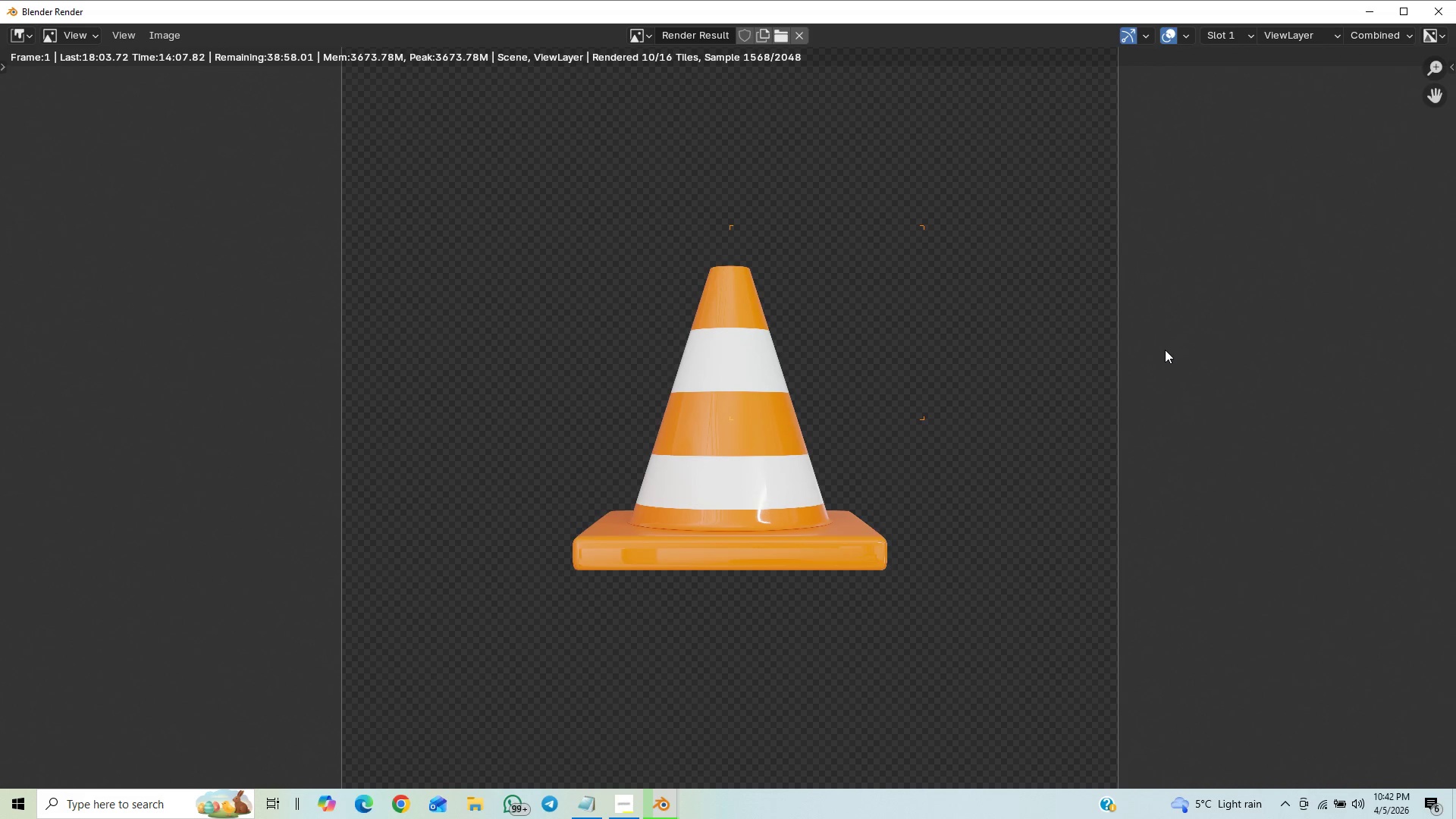 
scroll: coordinate [1138, 404], scroll_direction: up, amount: 4.0
 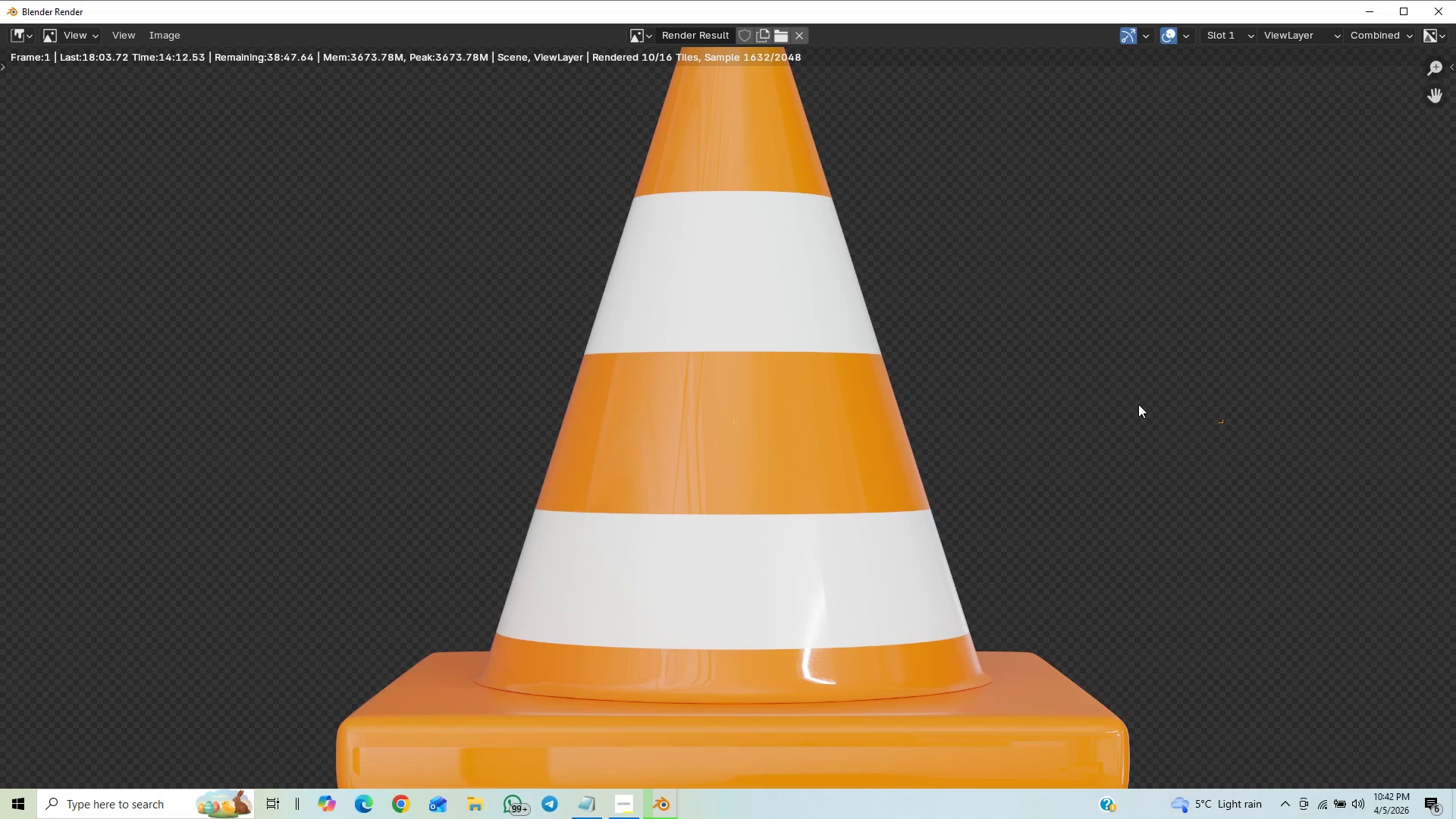 
scroll: coordinate [1138, 404], scroll_direction: down, amount: 11.0
 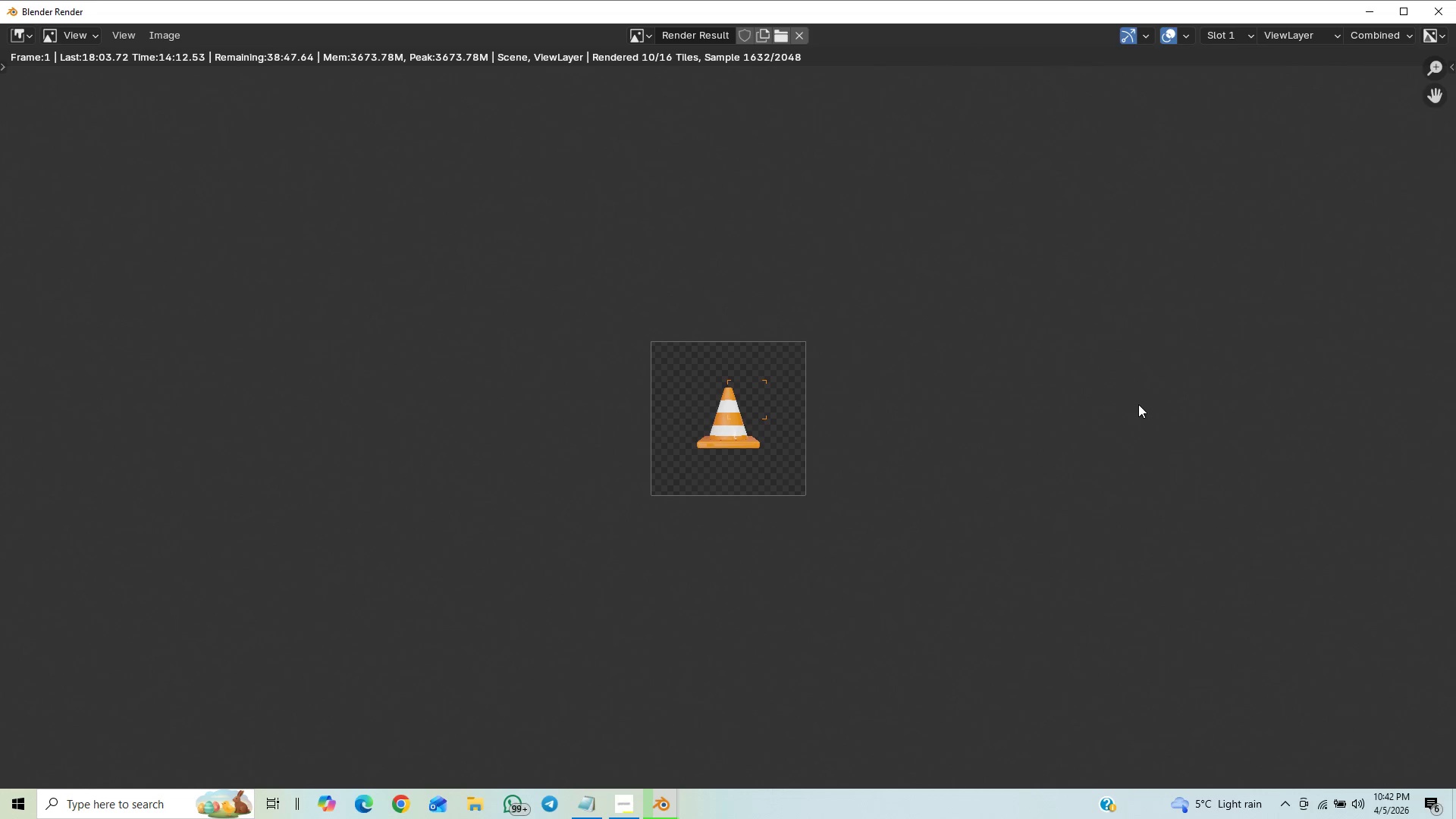 
scroll: coordinate [1152, 384], scroll_direction: up, amount: 34.0
 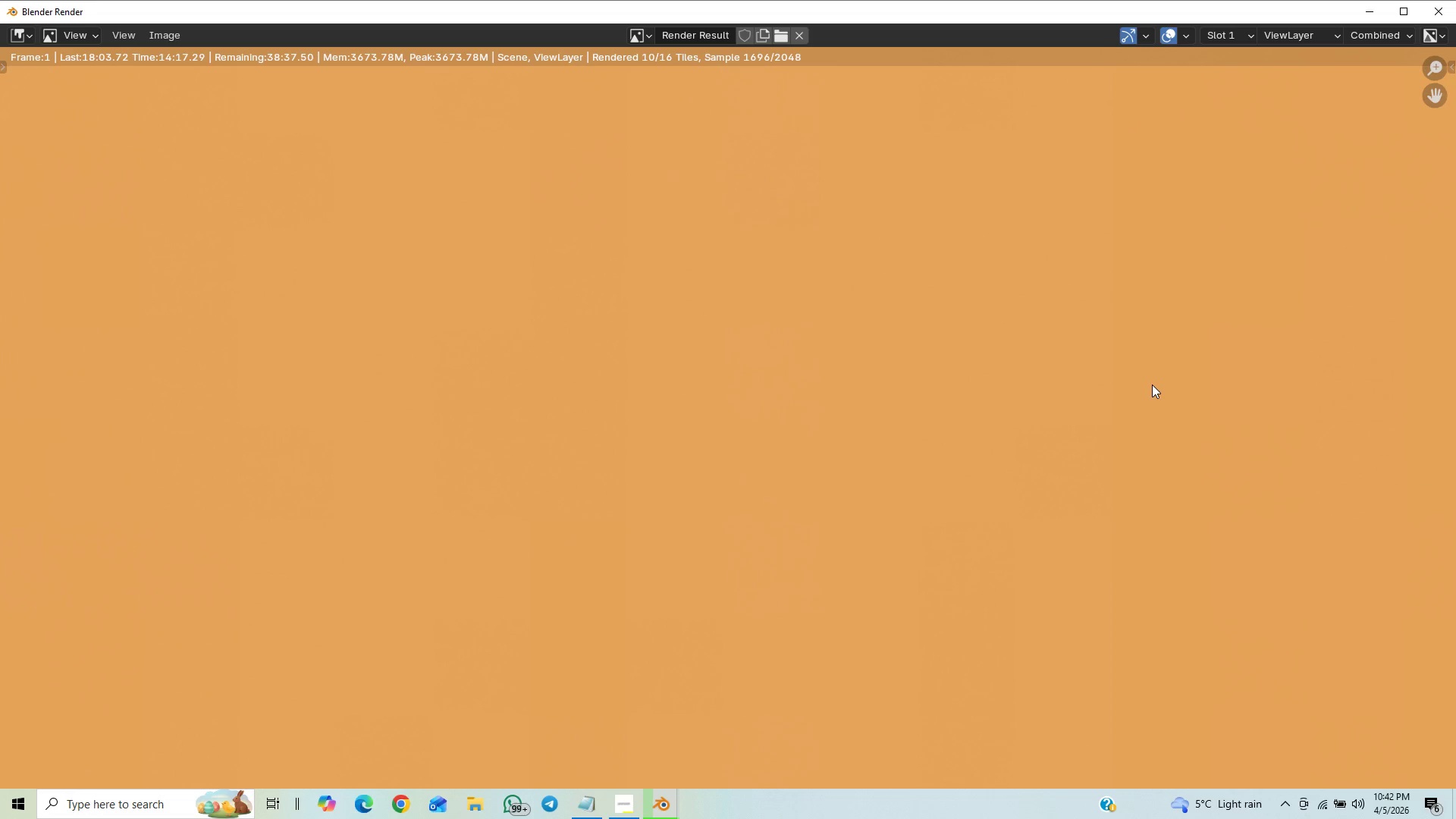 
scroll: coordinate [1162, 378], scroll_direction: down, amount: 25.0
 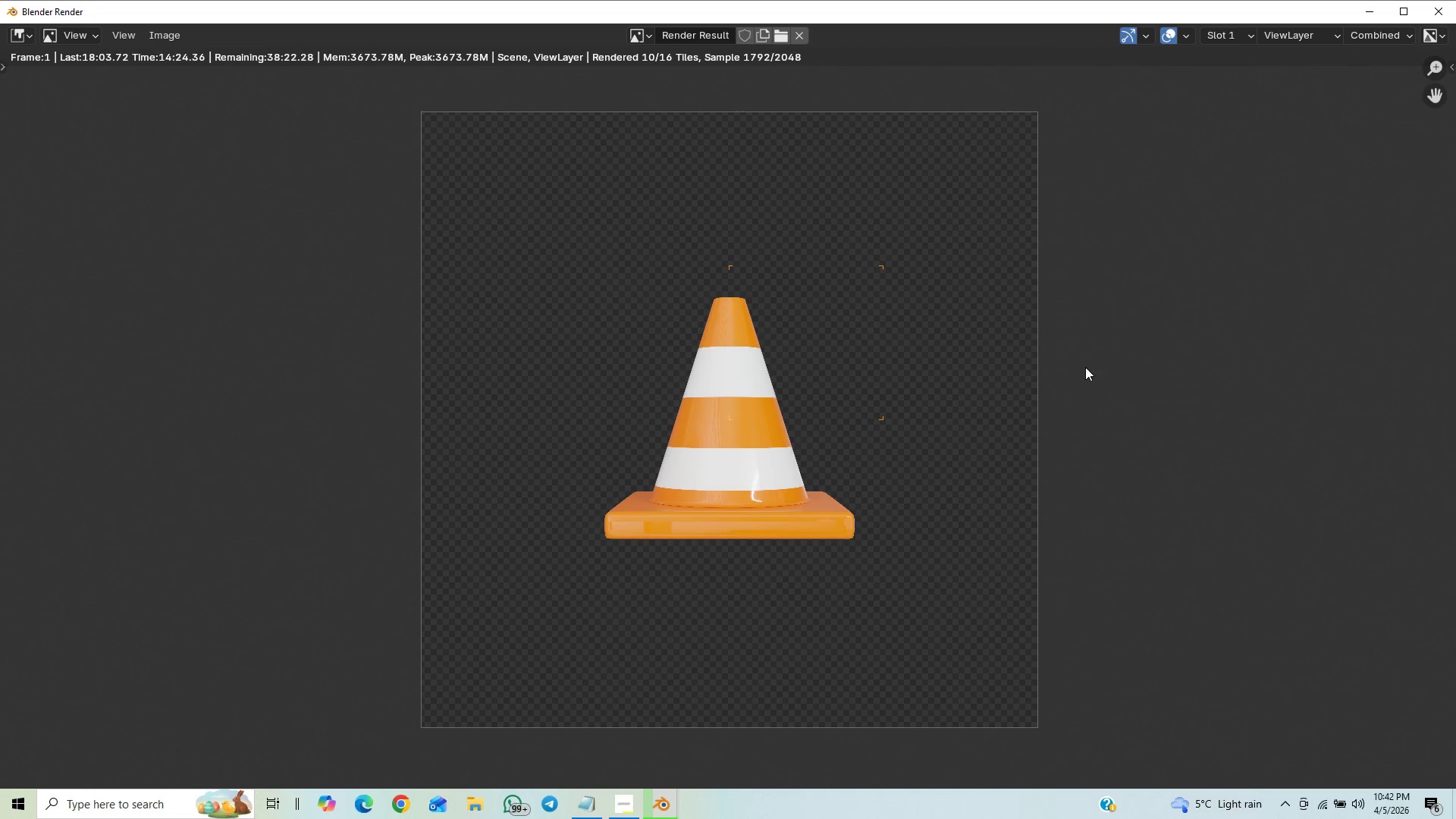 
scroll: coordinate [1150, 334], scroll_direction: up, amount: 8.0
 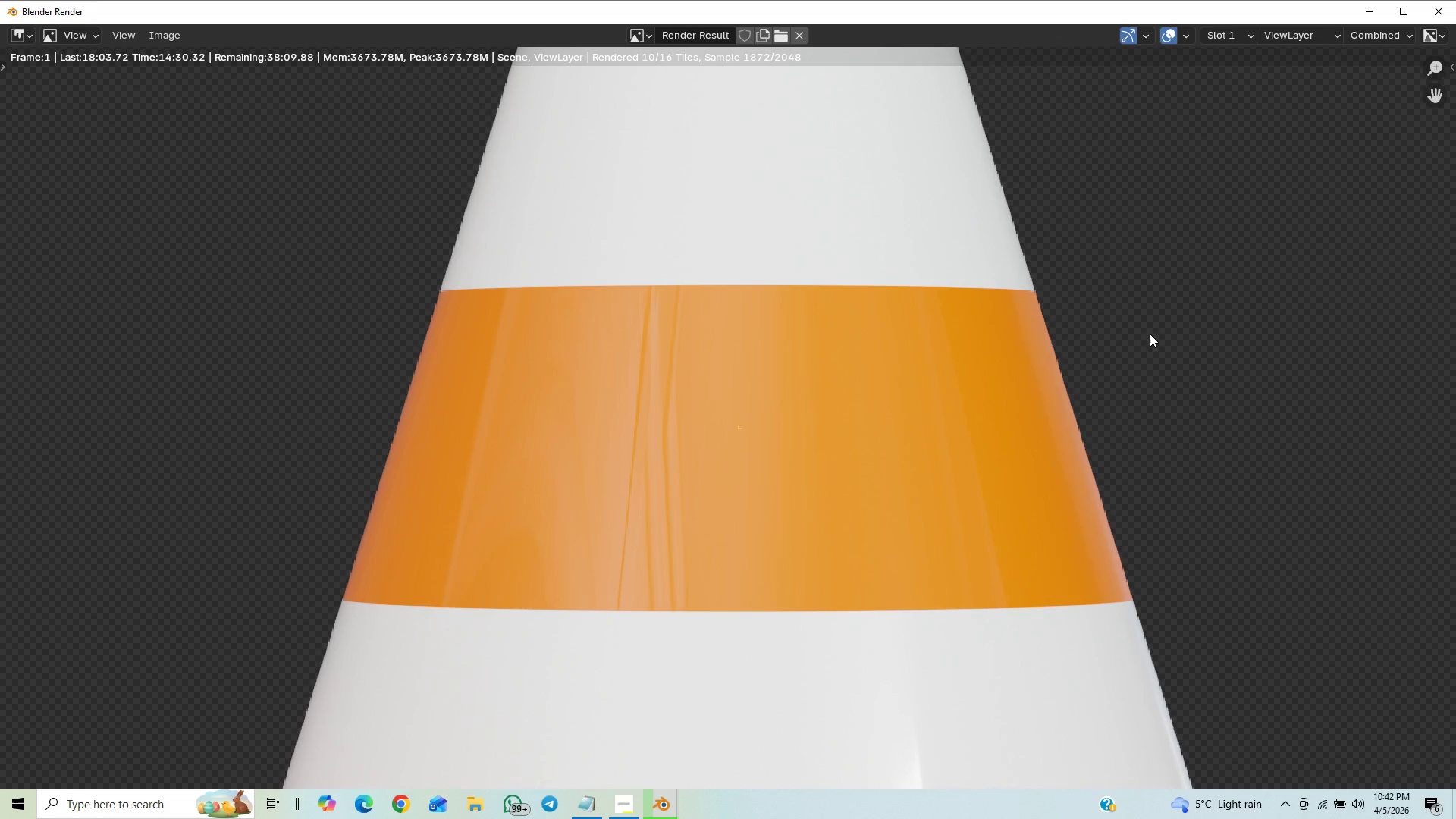 
scroll: coordinate [1153, 331], scroll_direction: down, amount: 9.0
 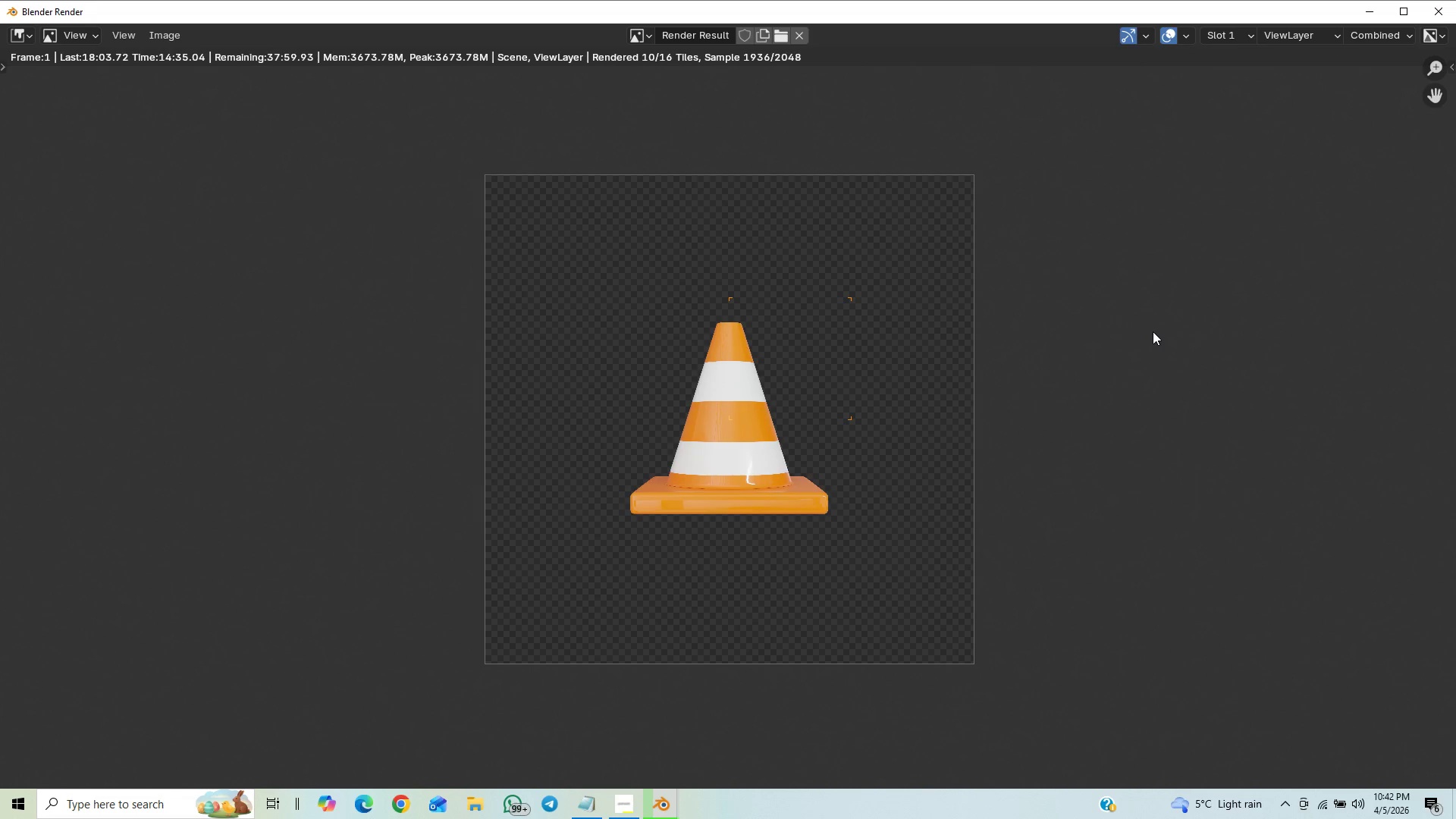 
scroll: coordinate [1153, 331], scroll_direction: up, amount: 2.0
 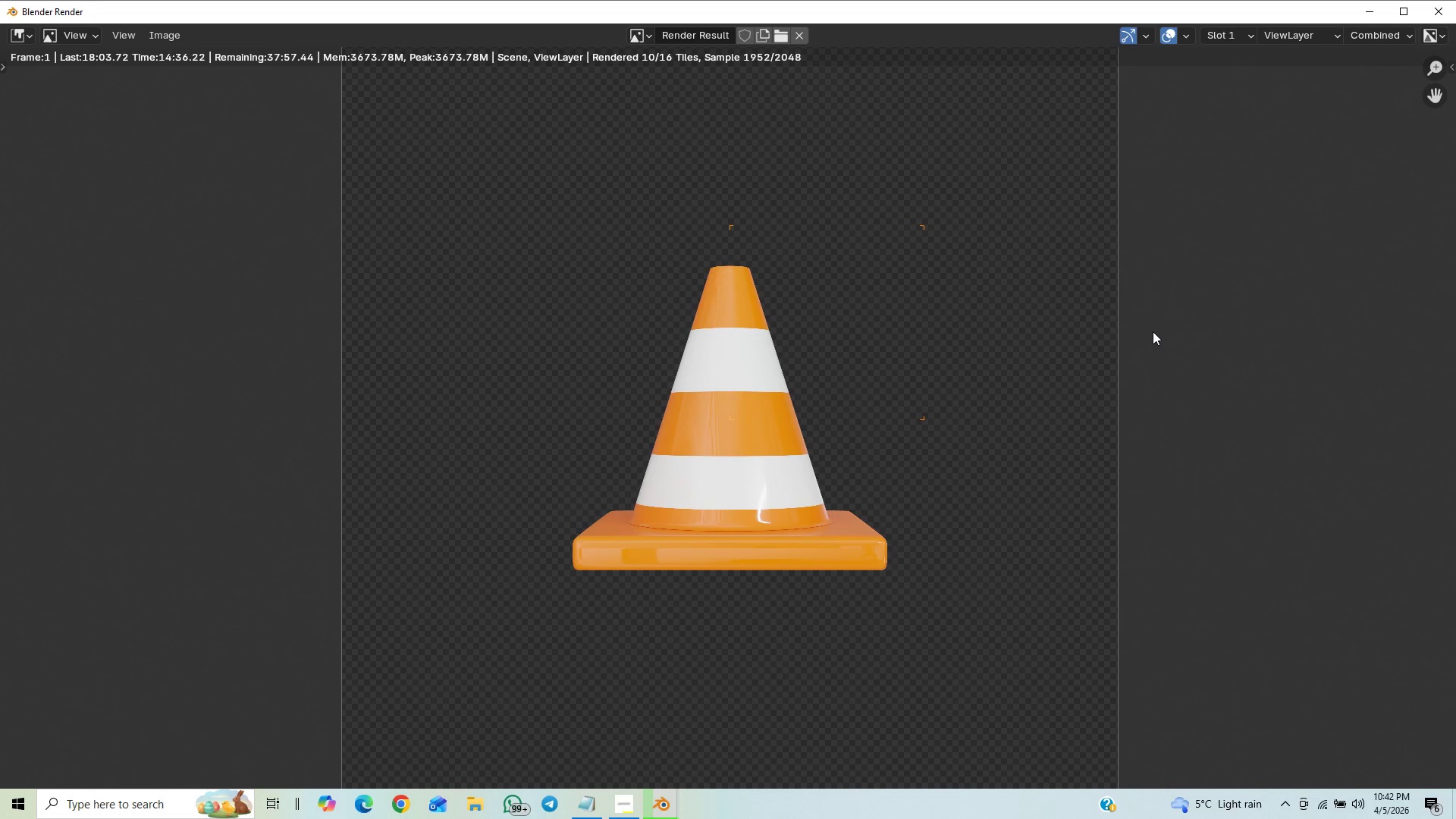 
scroll: coordinate [1153, 331], scroll_direction: down, amount: 2.0
 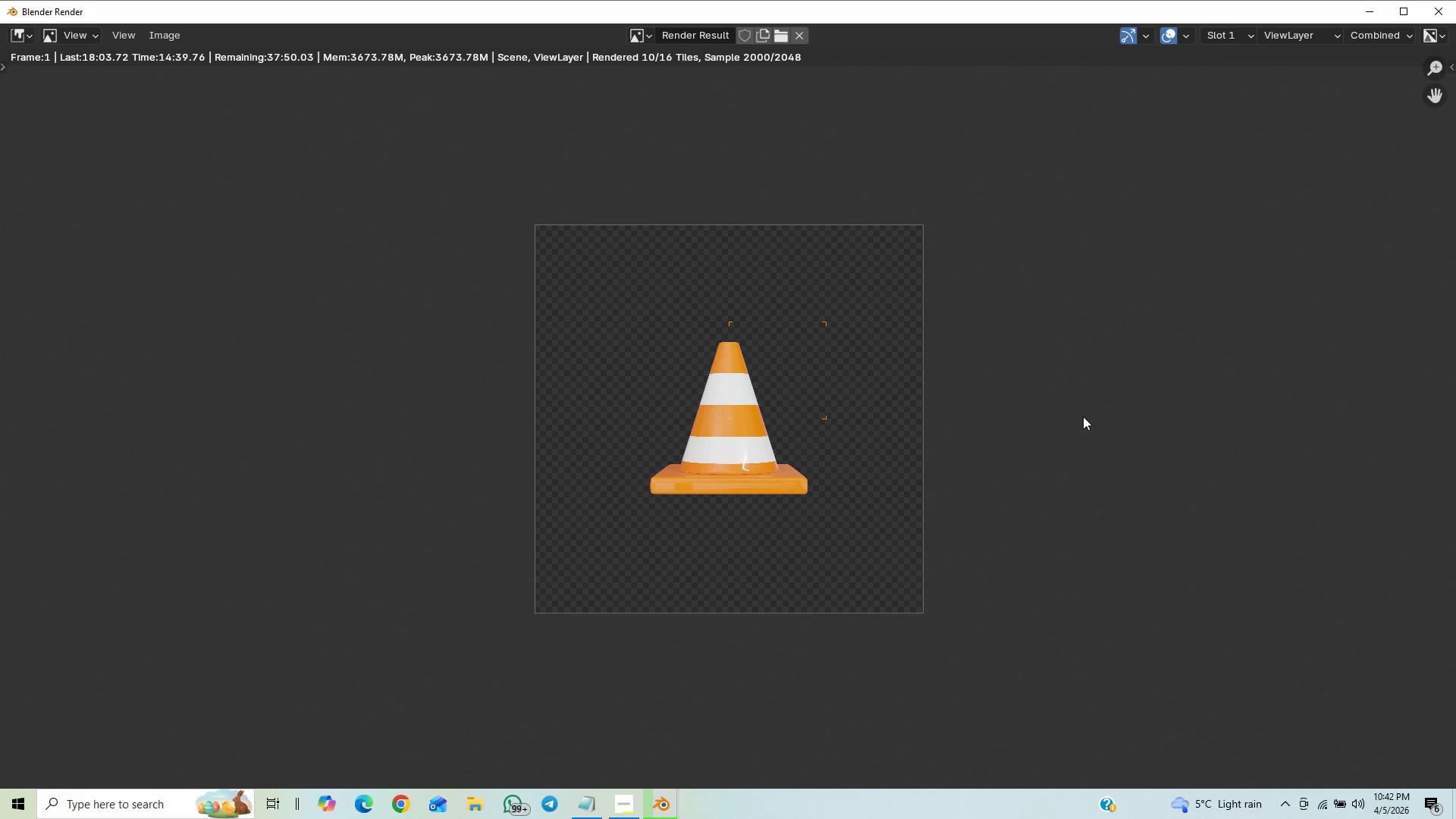 
scroll: coordinate [1059, 432], scroll_direction: up, amount: 1.0
 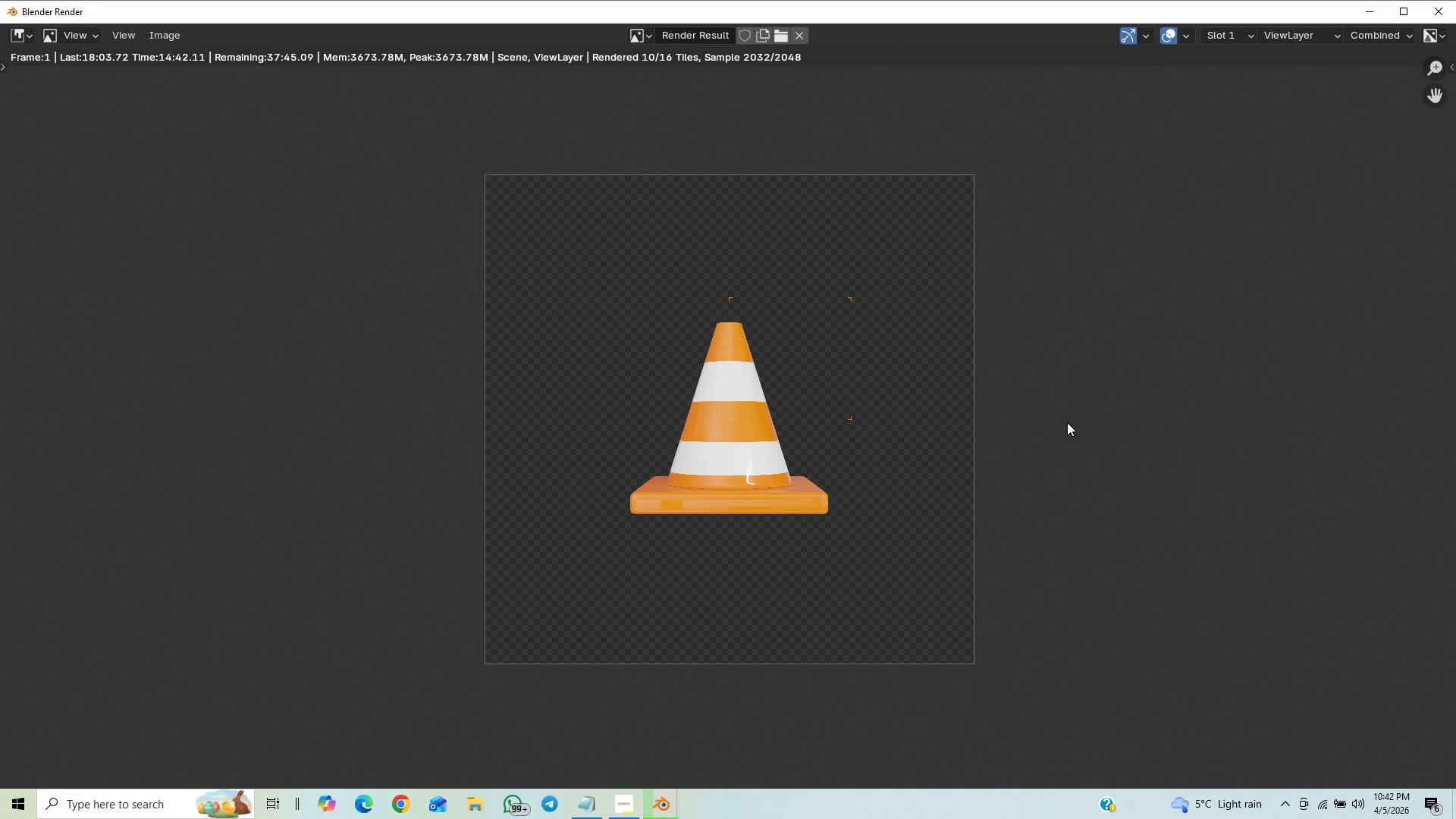 
scroll: coordinate [1067, 422], scroll_direction: down, amount: 2.0
 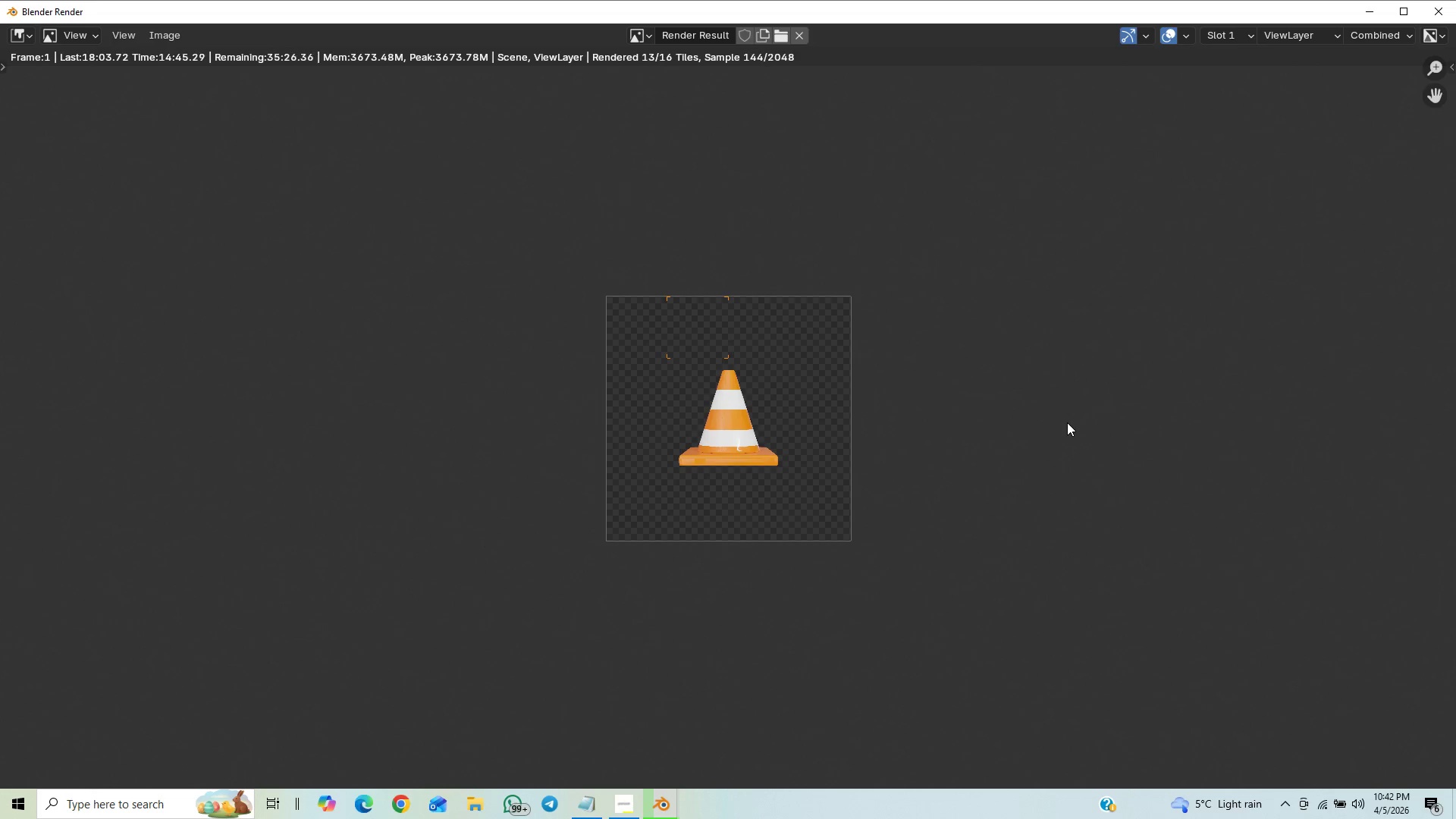 
scroll: coordinate [1067, 422], scroll_direction: up, amount: 3.0
 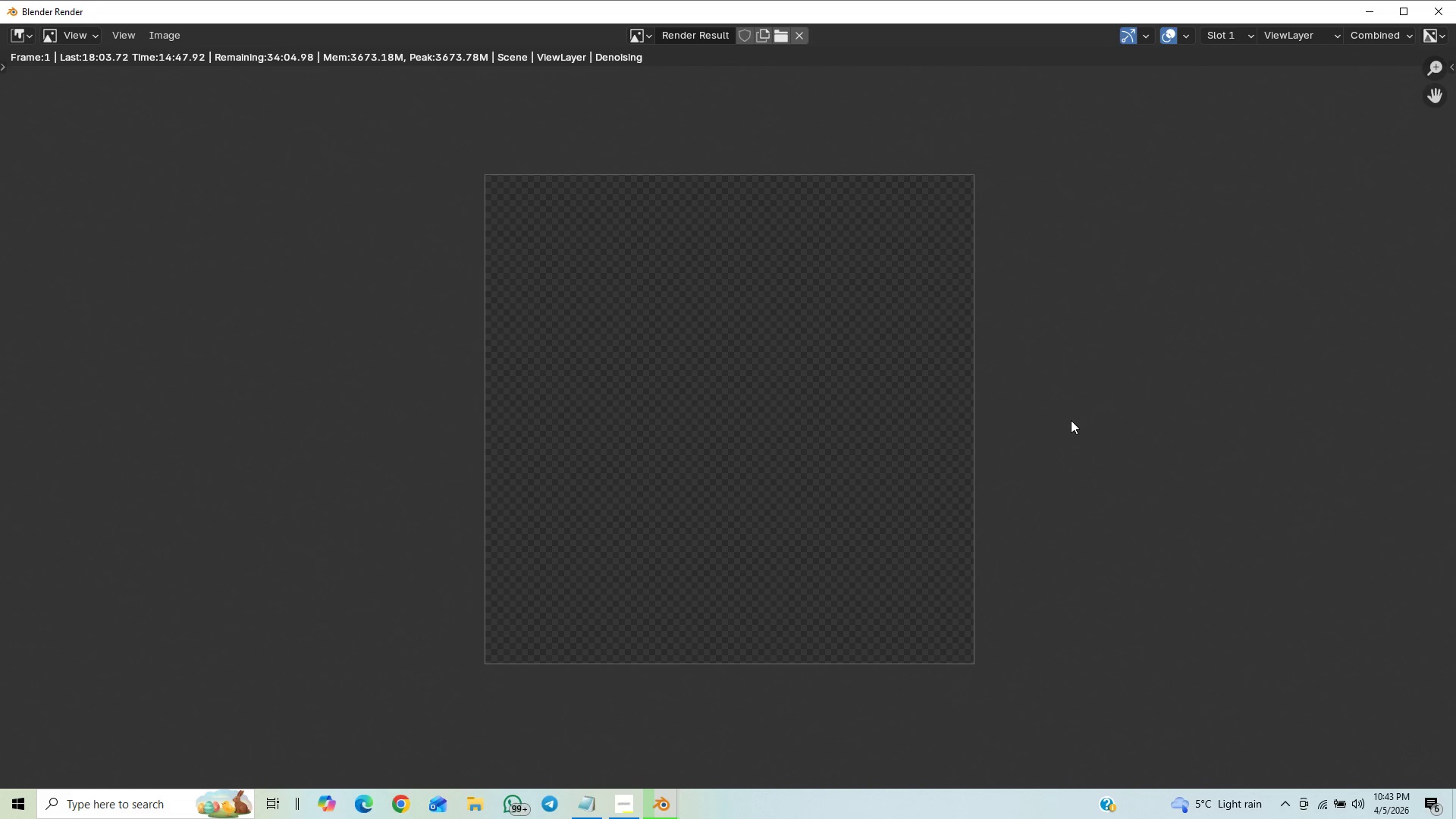 
scroll: coordinate [1071, 420], scroll_direction: down, amount: 1.0
 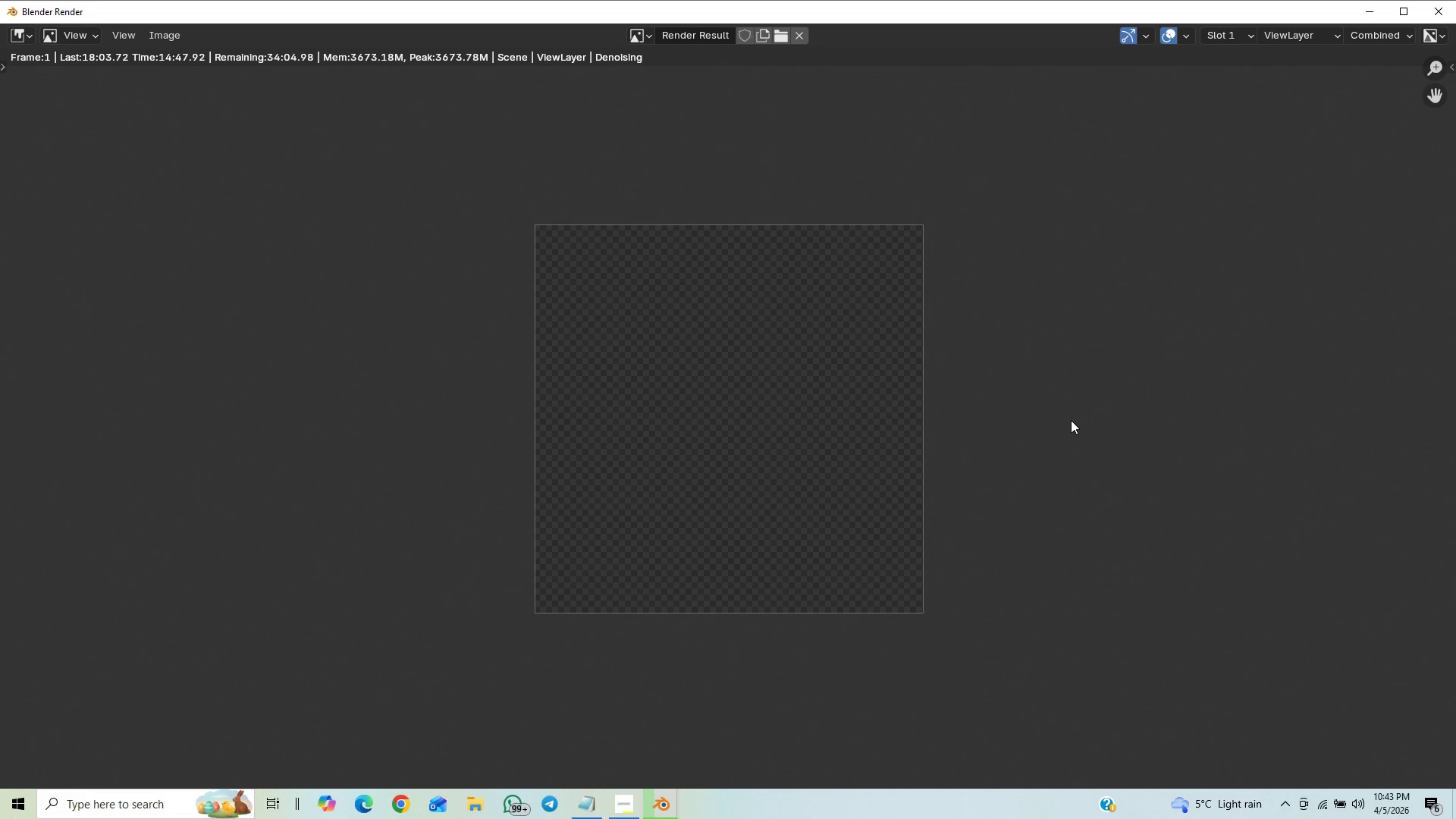 
scroll: coordinate [1071, 420], scroll_direction: up, amount: 2.0
 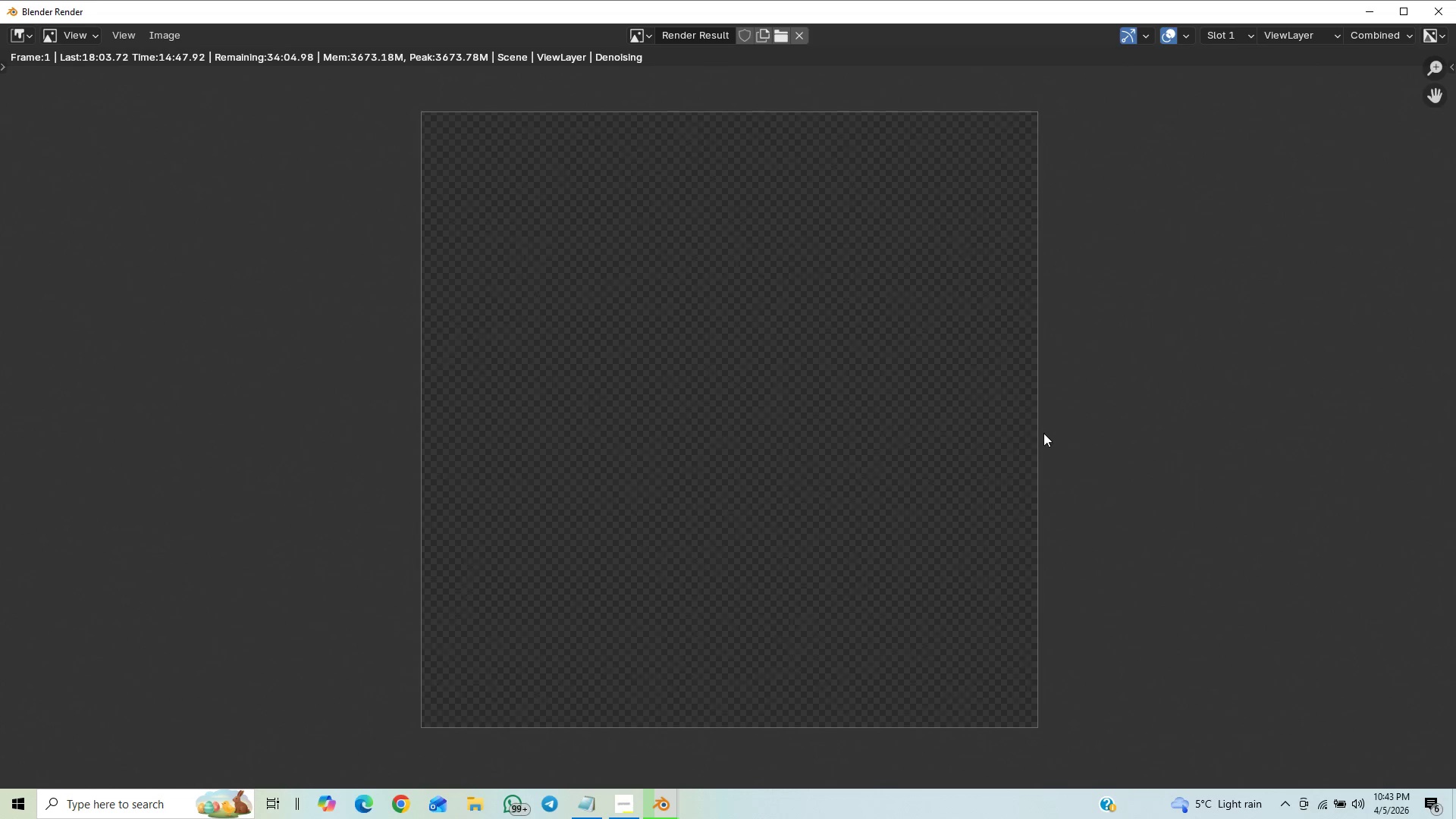 
scroll: coordinate [1040, 435], scroll_direction: down, amount: 2.0
 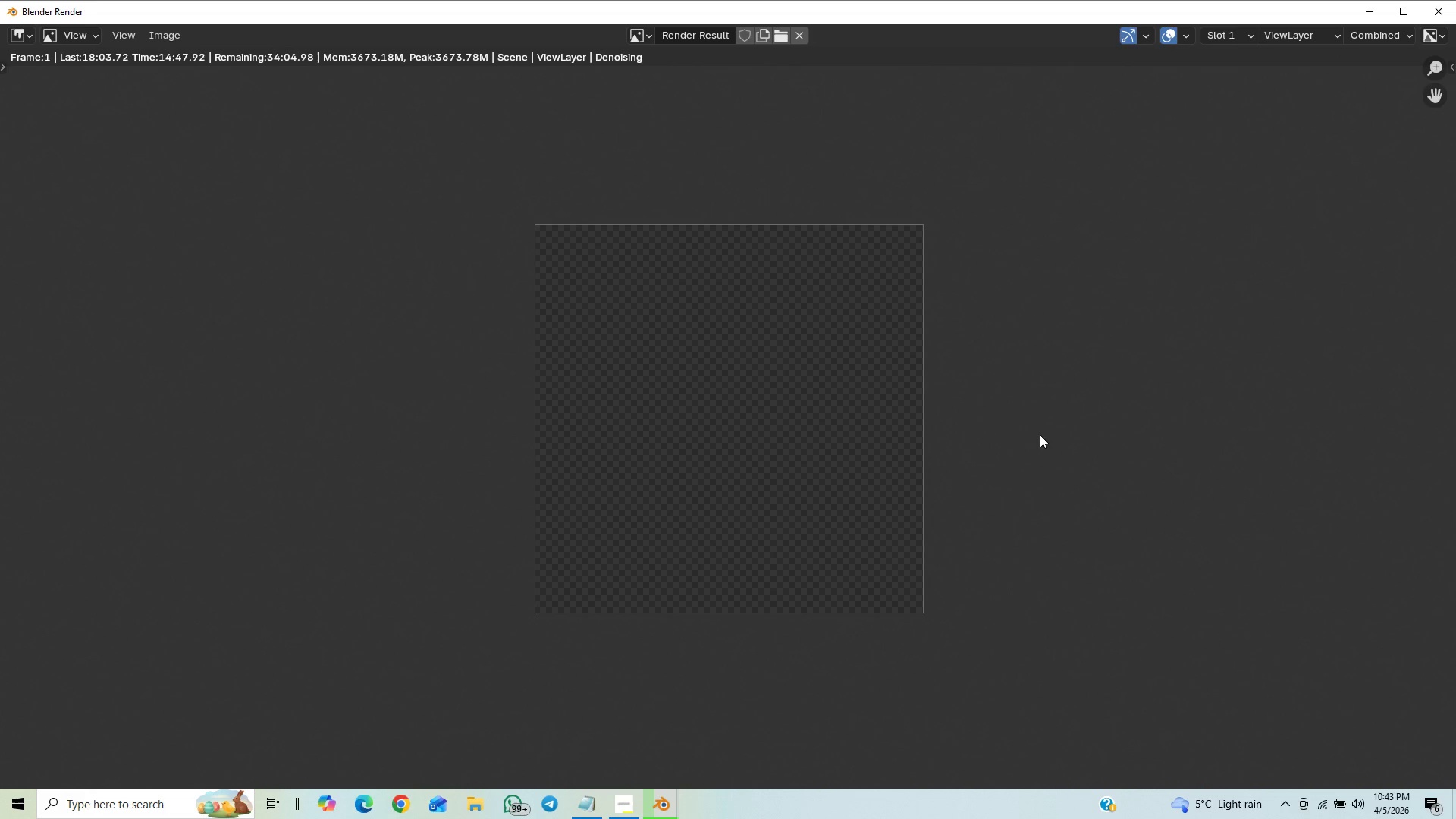 
scroll: coordinate [1040, 435], scroll_direction: up, amount: 8.0
 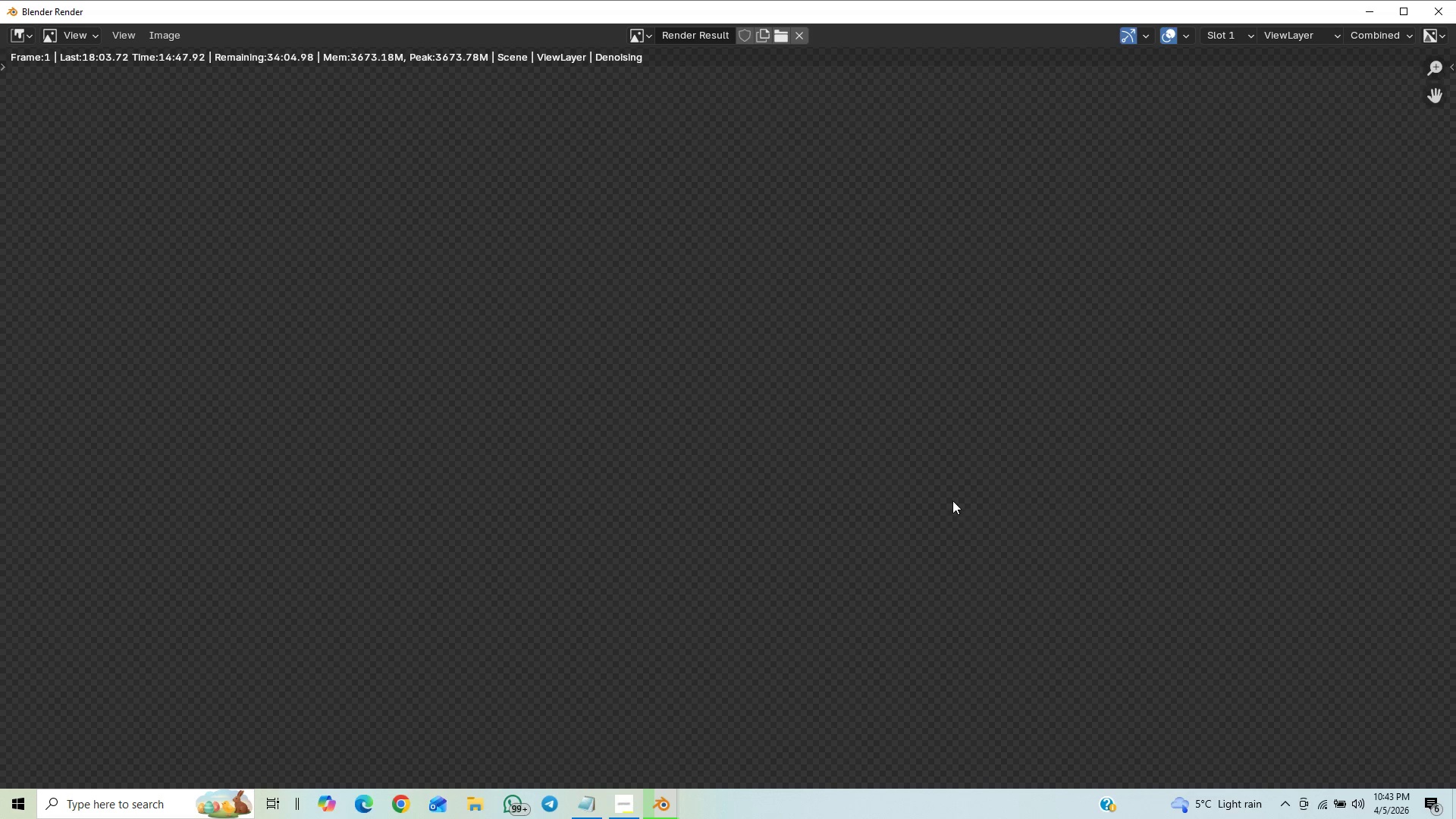 
scroll: coordinate [934, 494], scroll_direction: down, amount: 4.0
 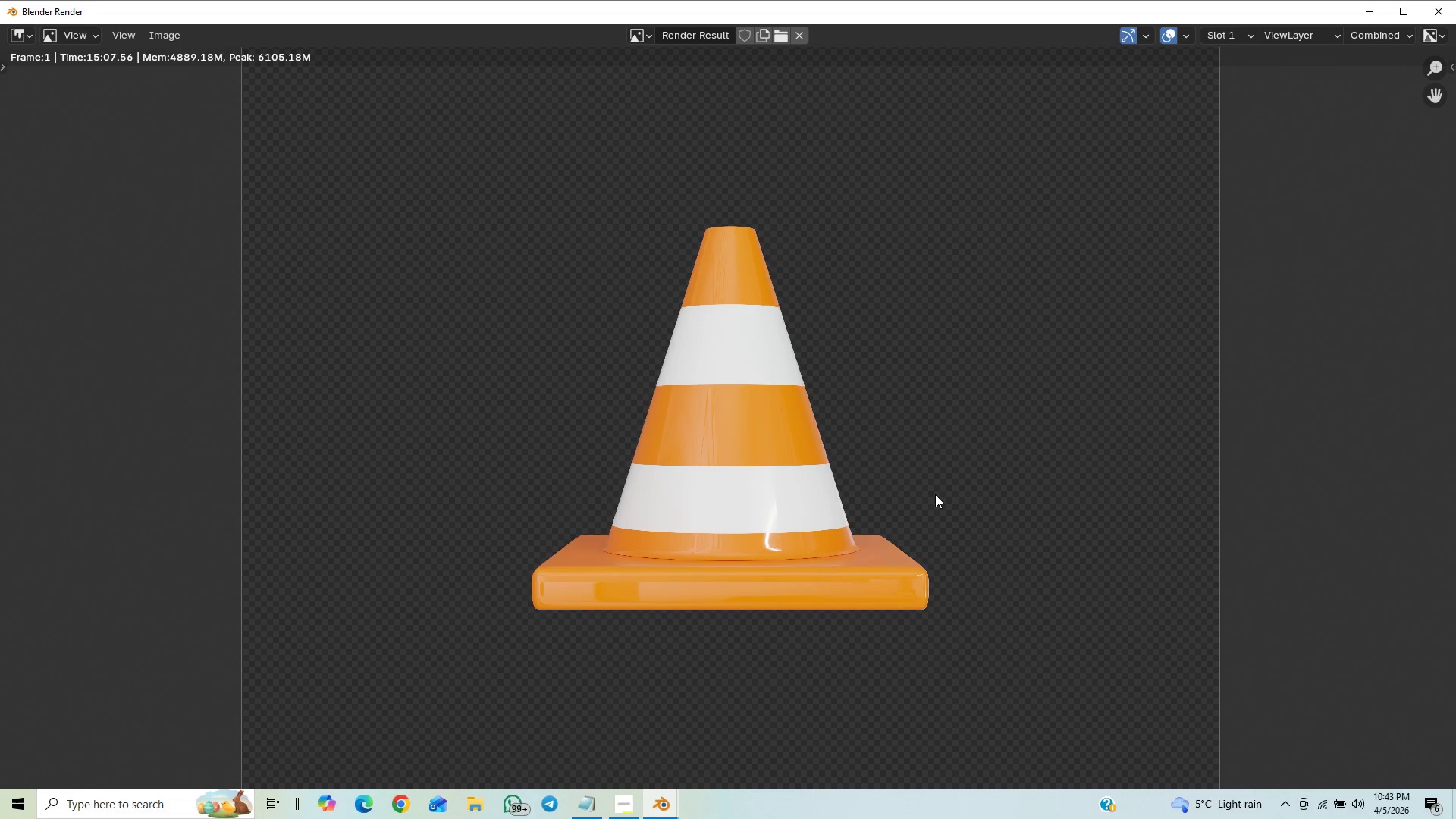 
scroll: coordinate [935, 494], scroll_direction: up, amount: 42.0
 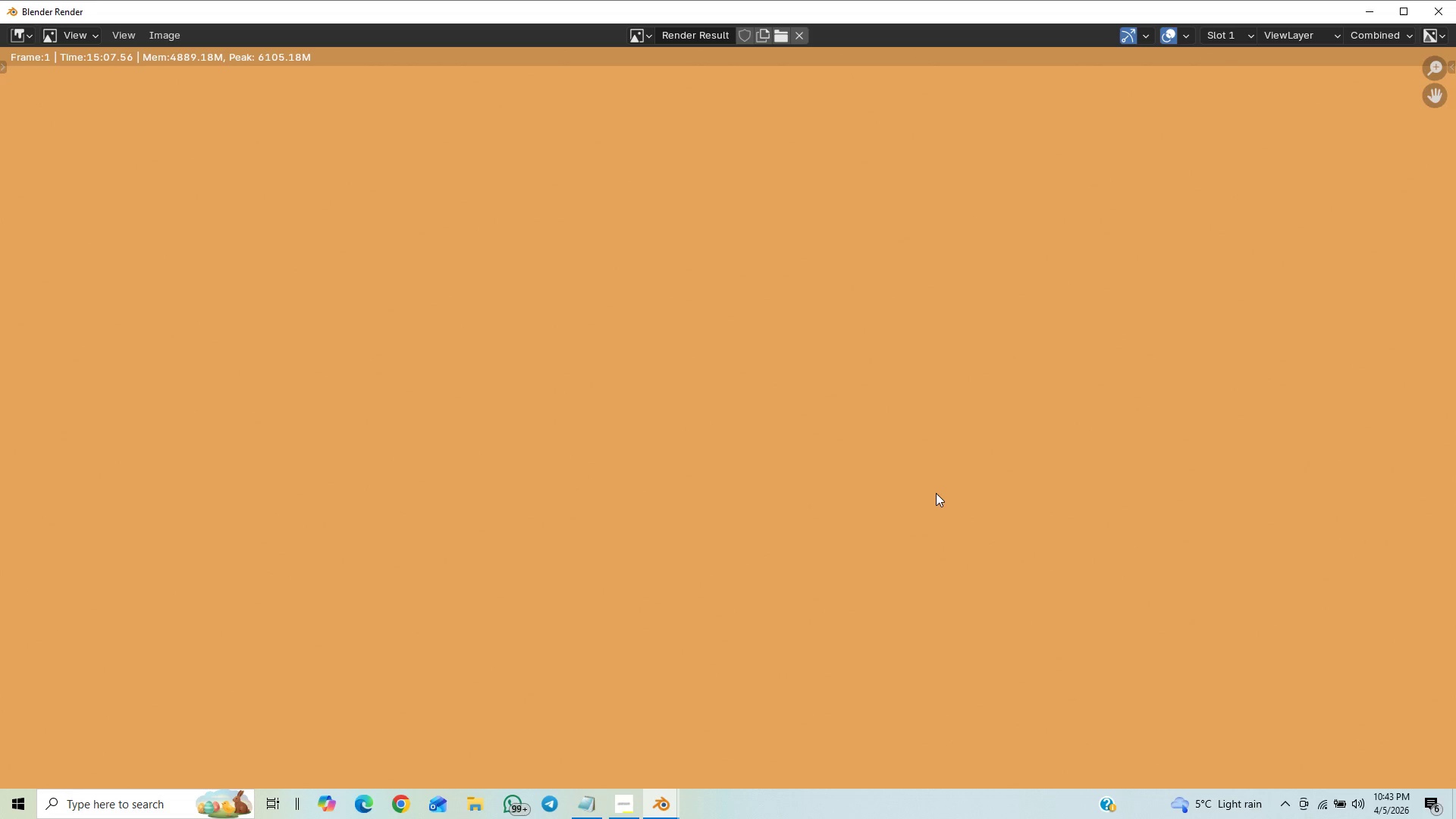 
scroll: coordinate [945, 486], scroll_direction: down, amount: 81.0
 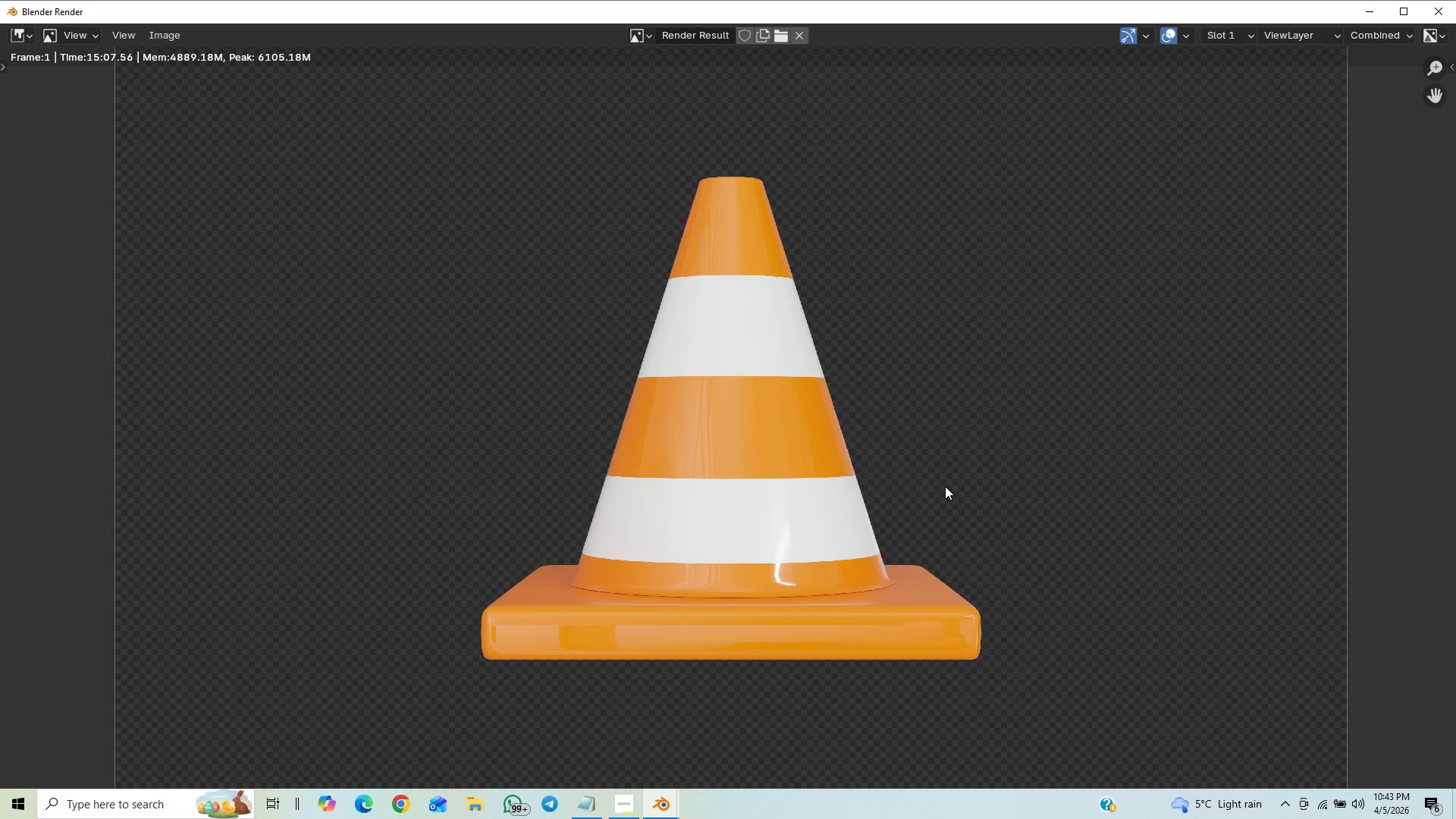 
scroll: coordinate [945, 486], scroll_direction: up, amount: 1.0
 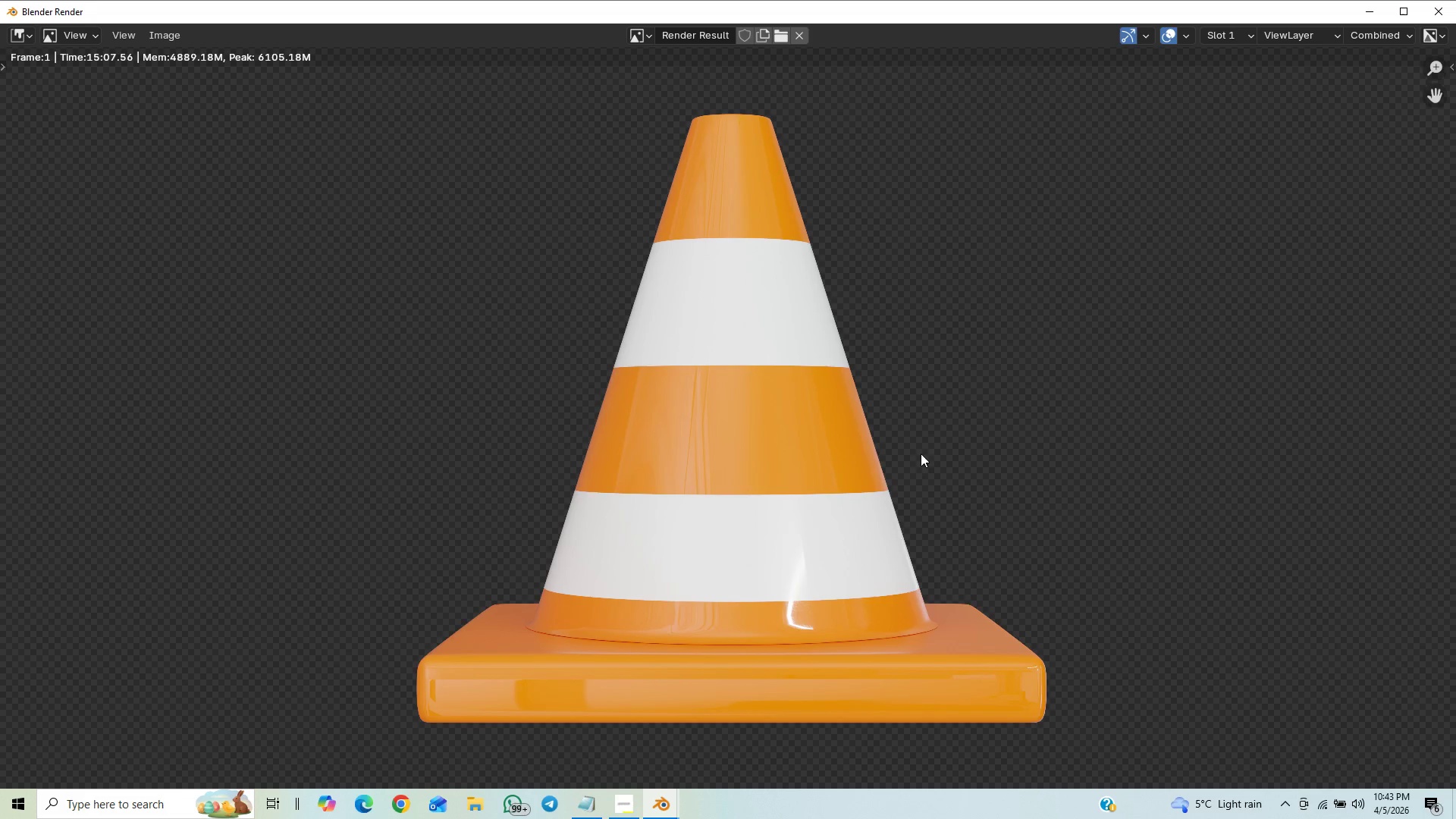 
scroll: coordinate [918, 455], scroll_direction: down, amount: 6.0
 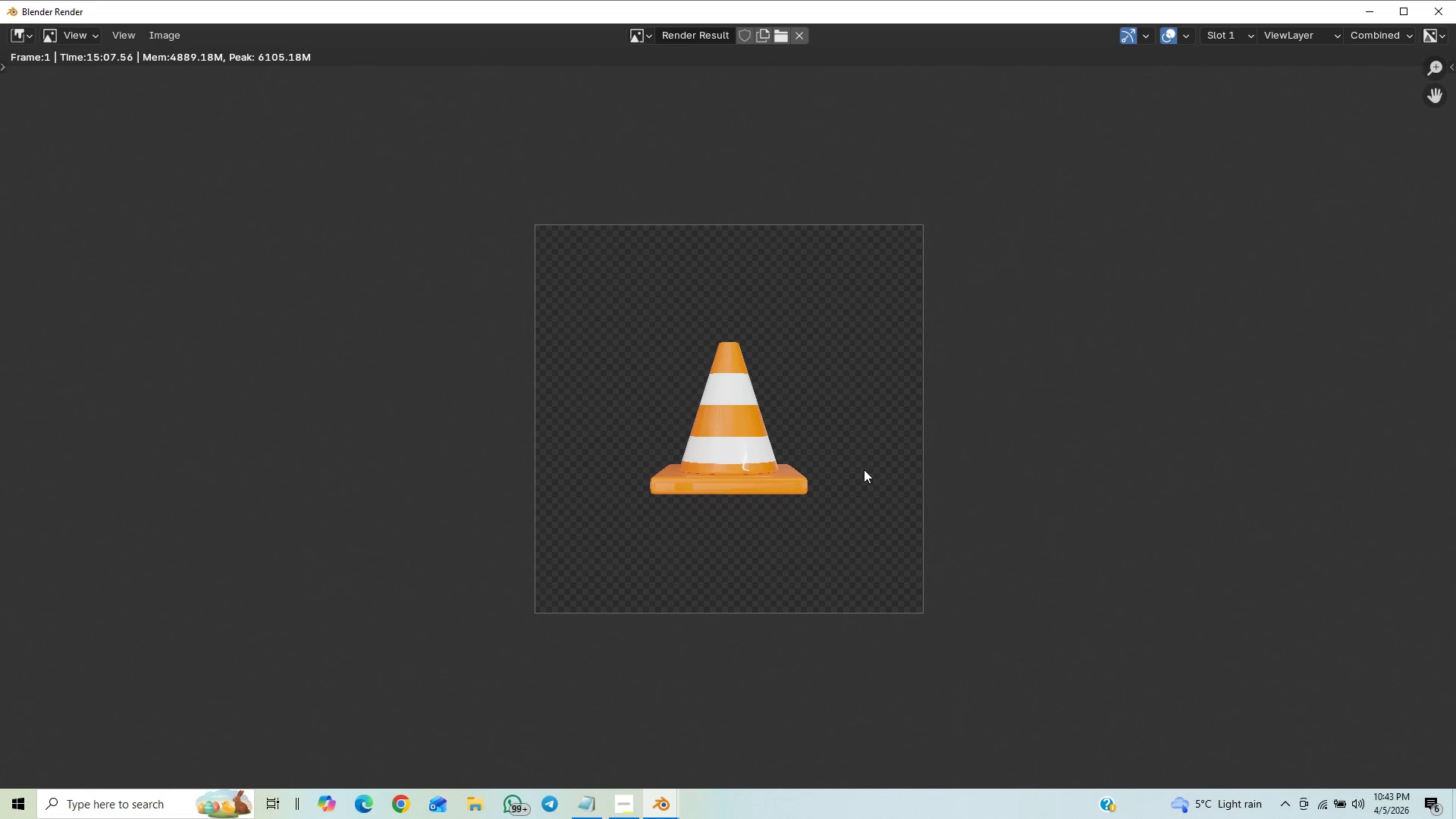 
scroll: coordinate [864, 469], scroll_direction: up, amount: 13.0
 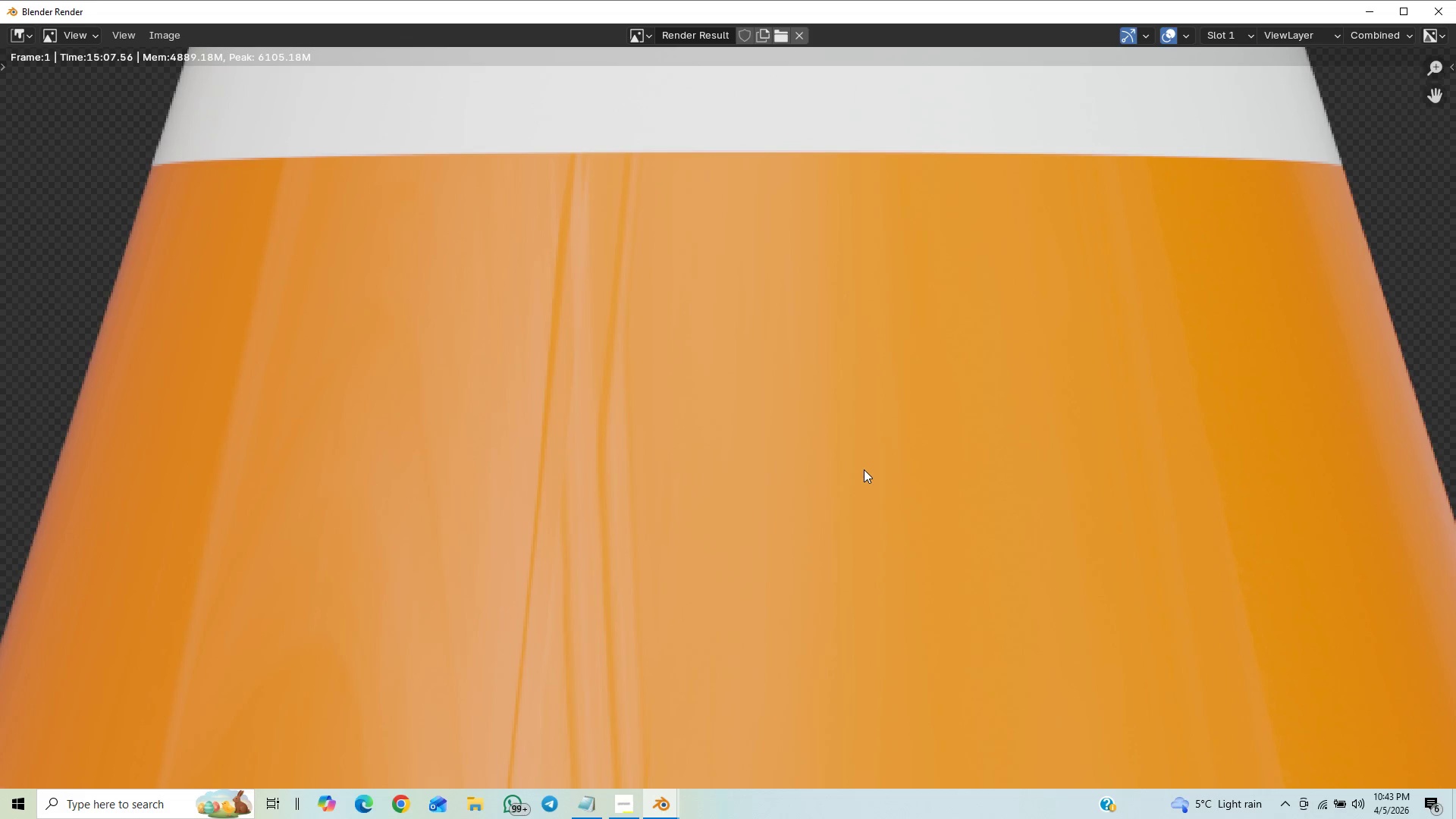 
scroll: coordinate [864, 469], scroll_direction: down, amount: 11.0
 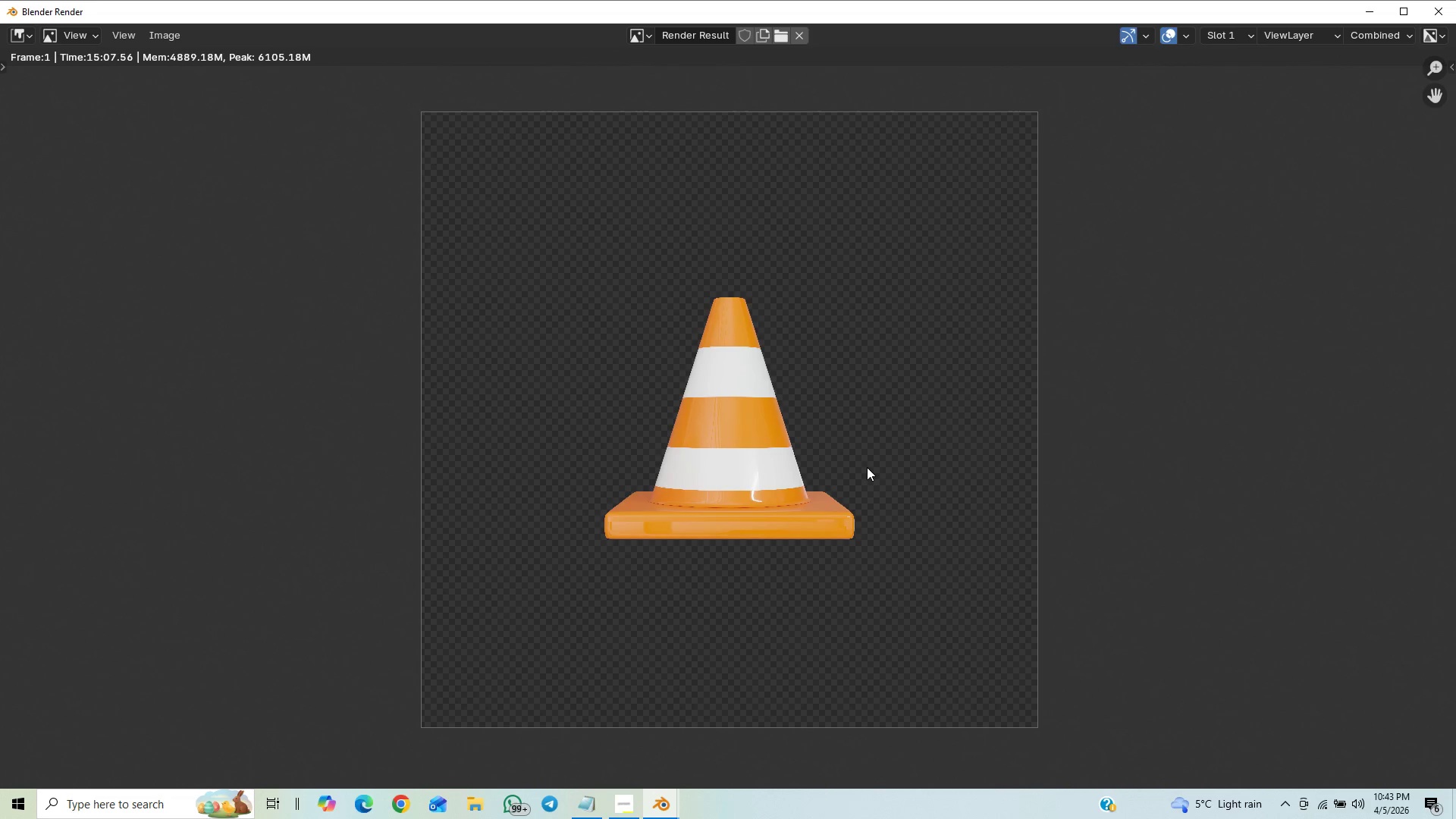 
scroll: coordinate [867, 467], scroll_direction: up, amount: 3.0
 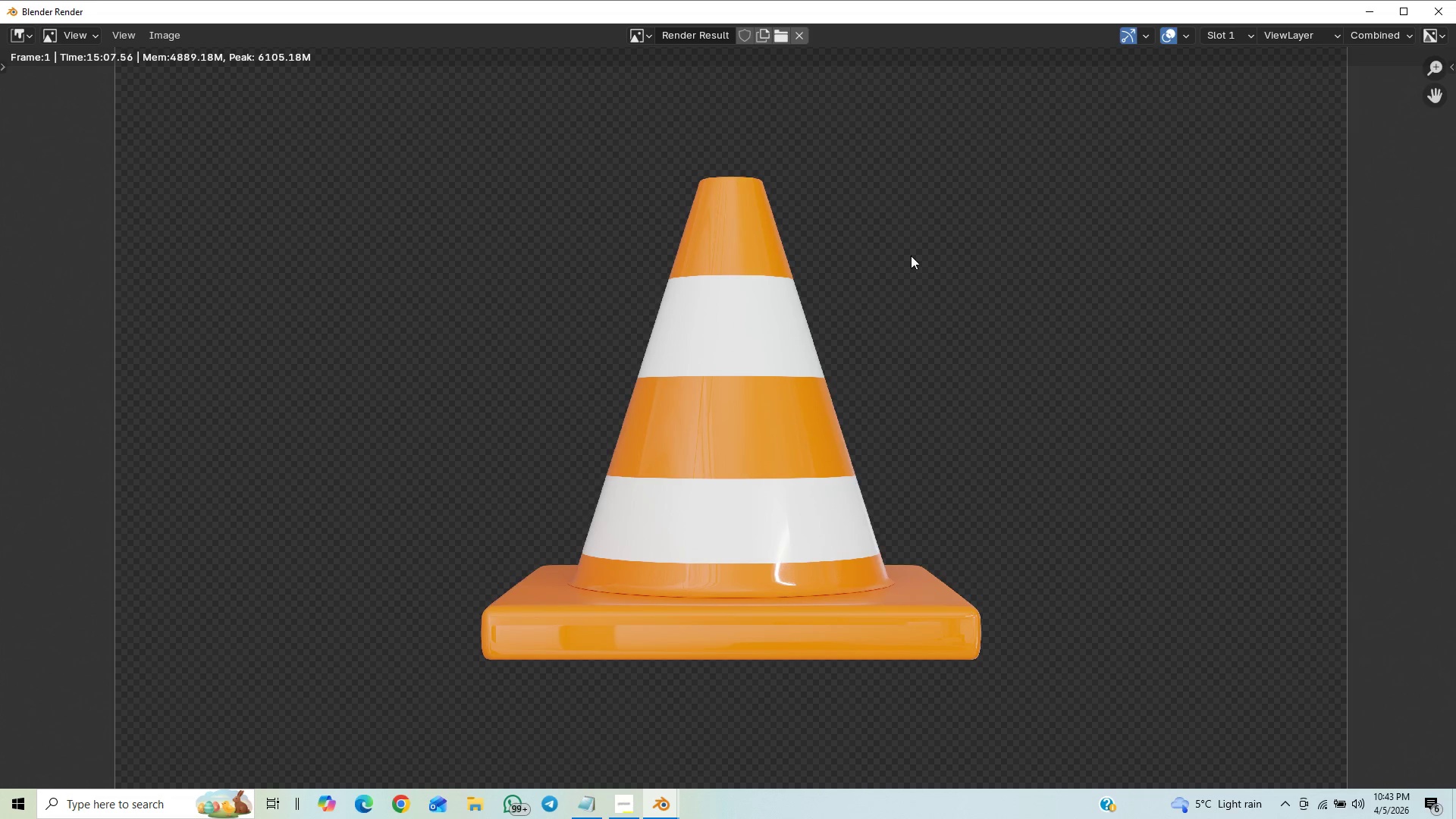 
left_click([162, 27])
 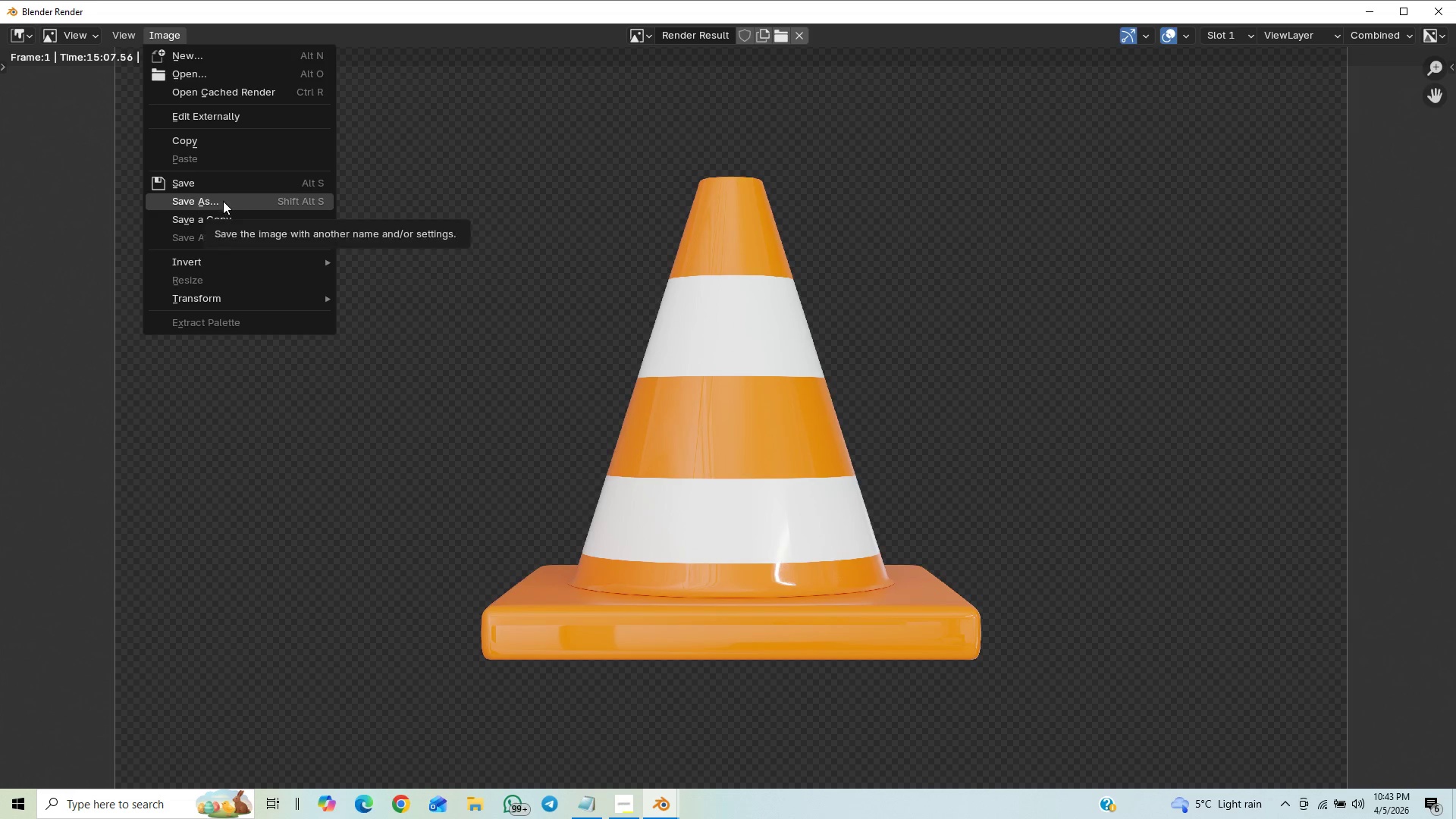 
left_click([221, 202])
 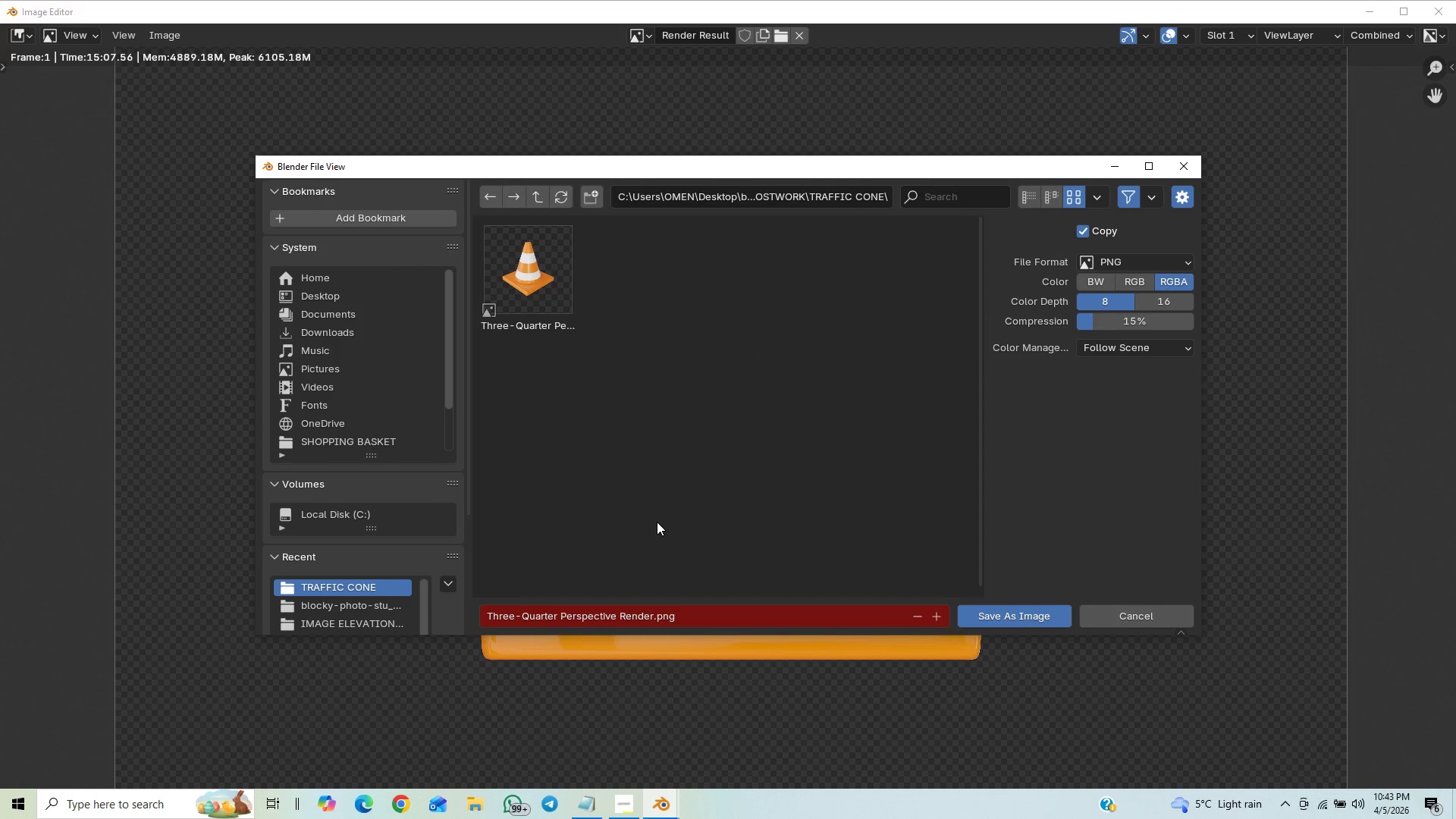 
wait(8.31)
 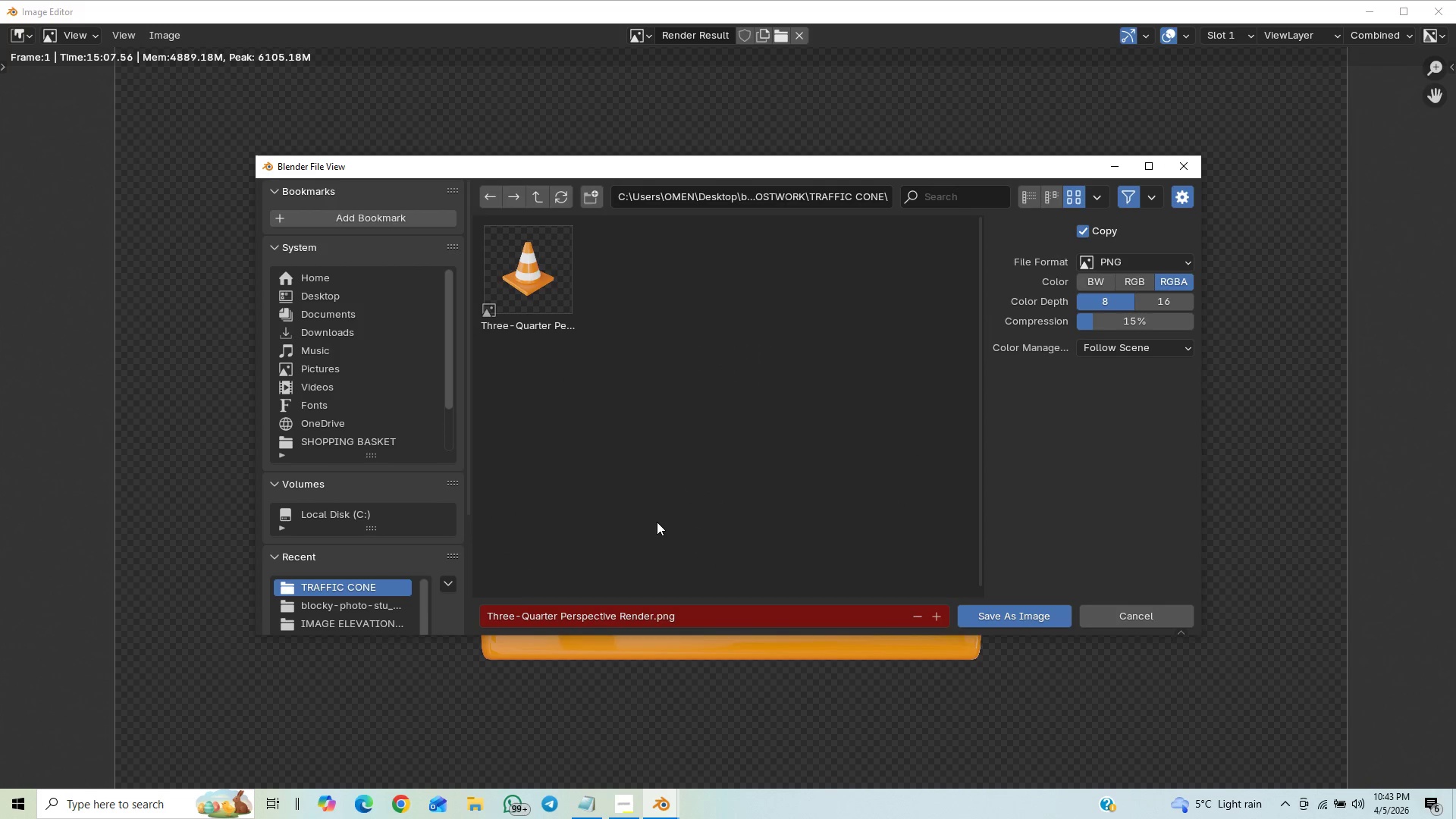 
left_click([612, 614])
 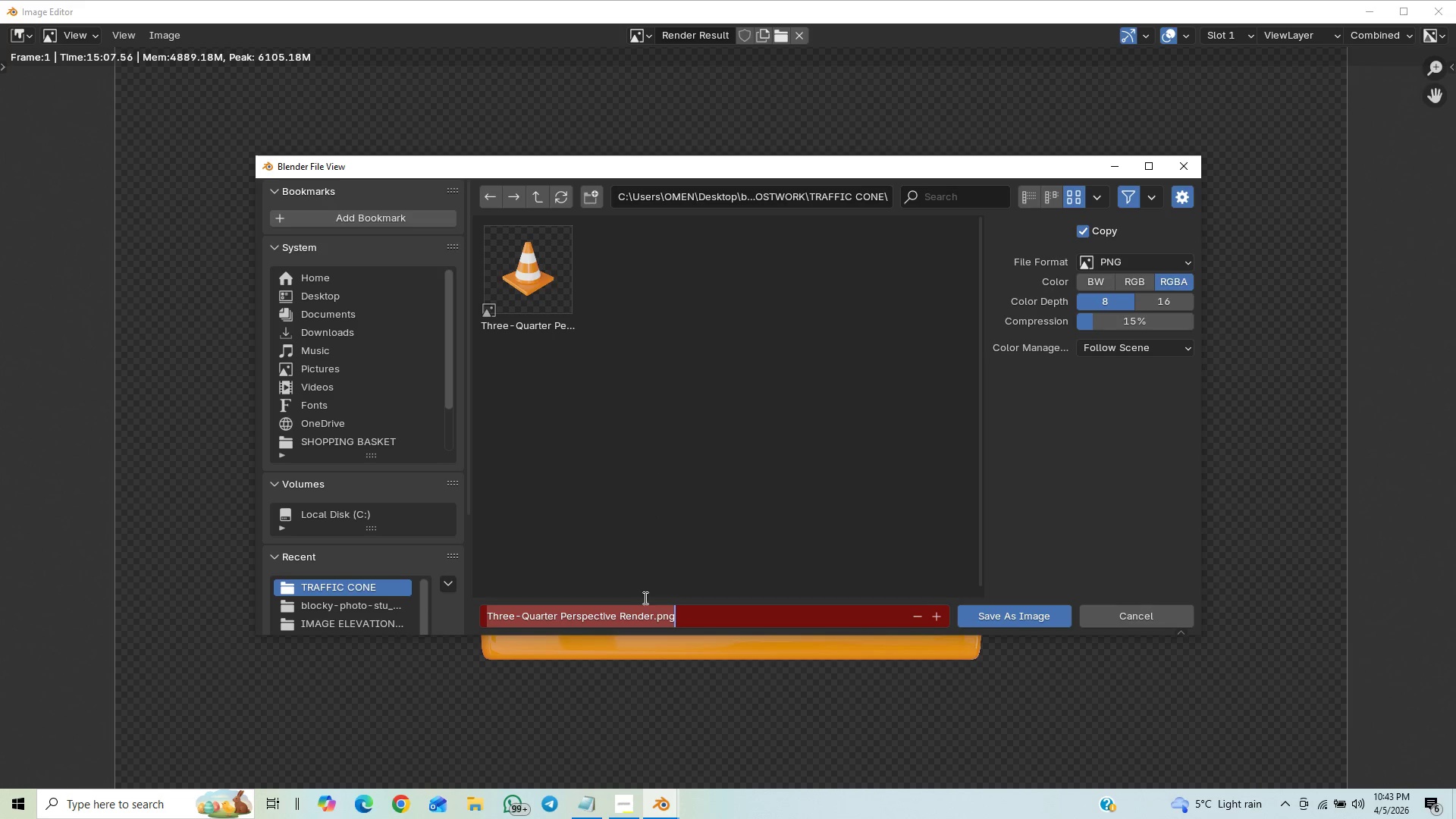 
left_click([710, 551])
 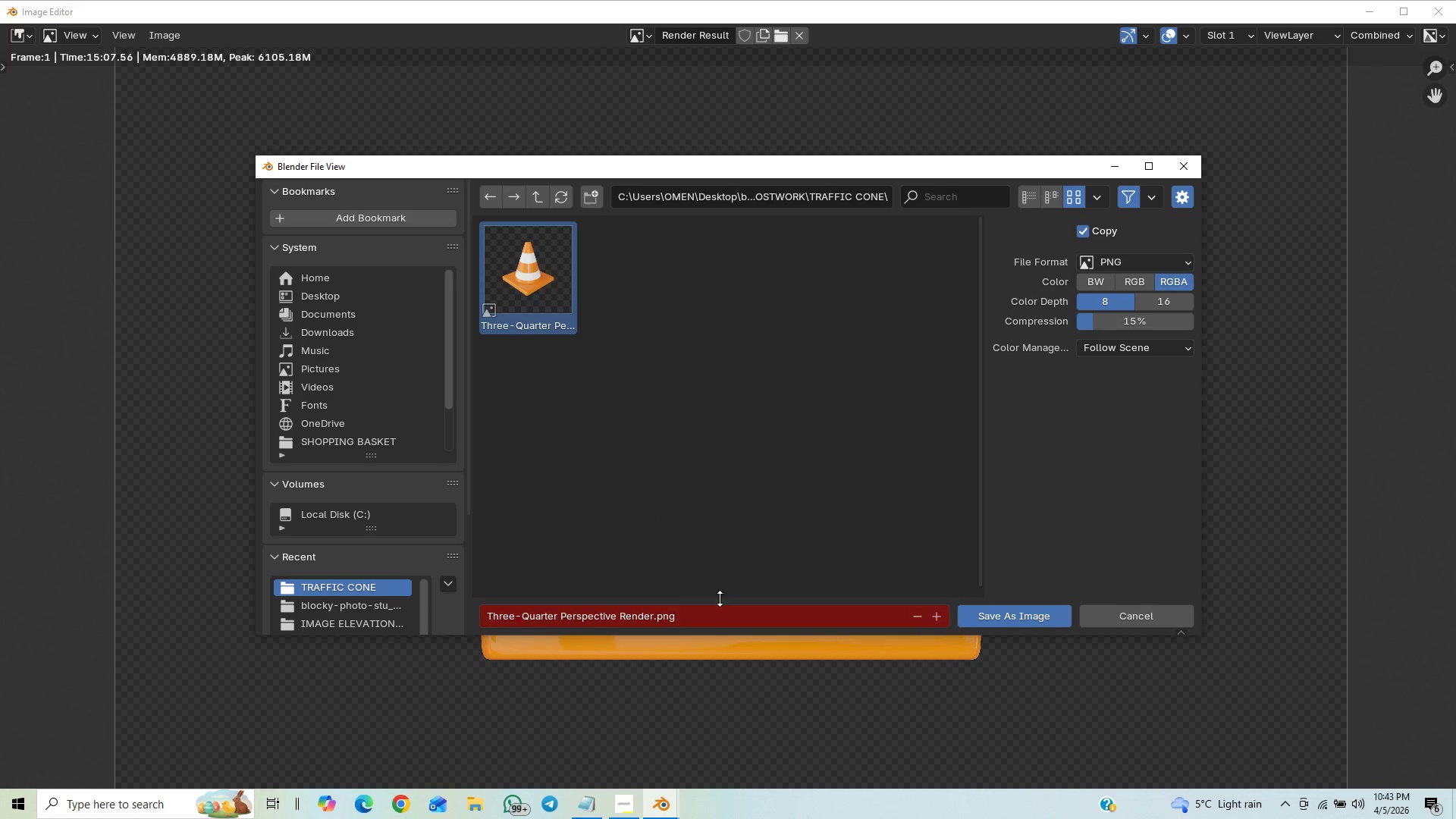 
left_click([727, 593])
 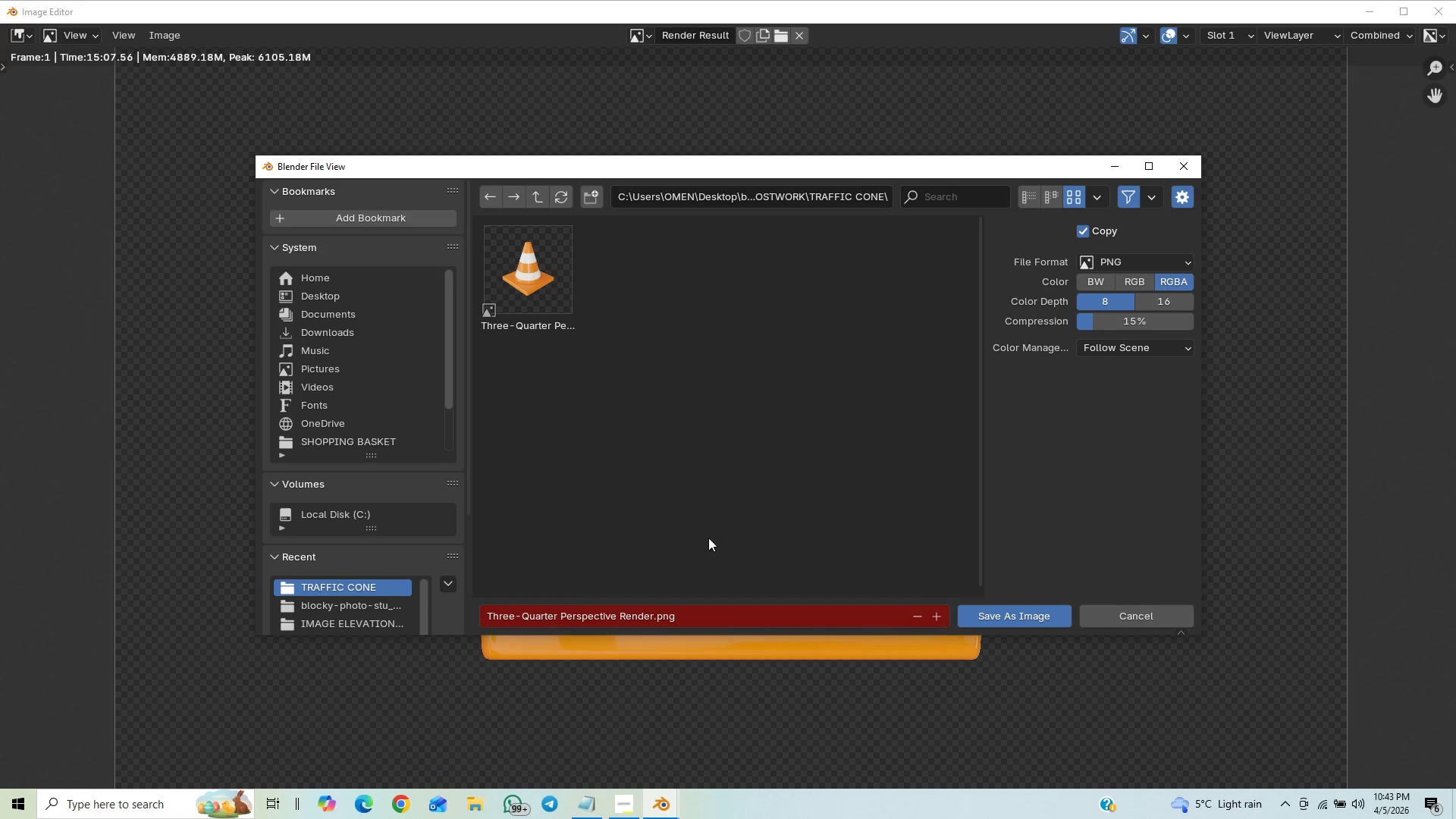 
left_click([617, 614])
 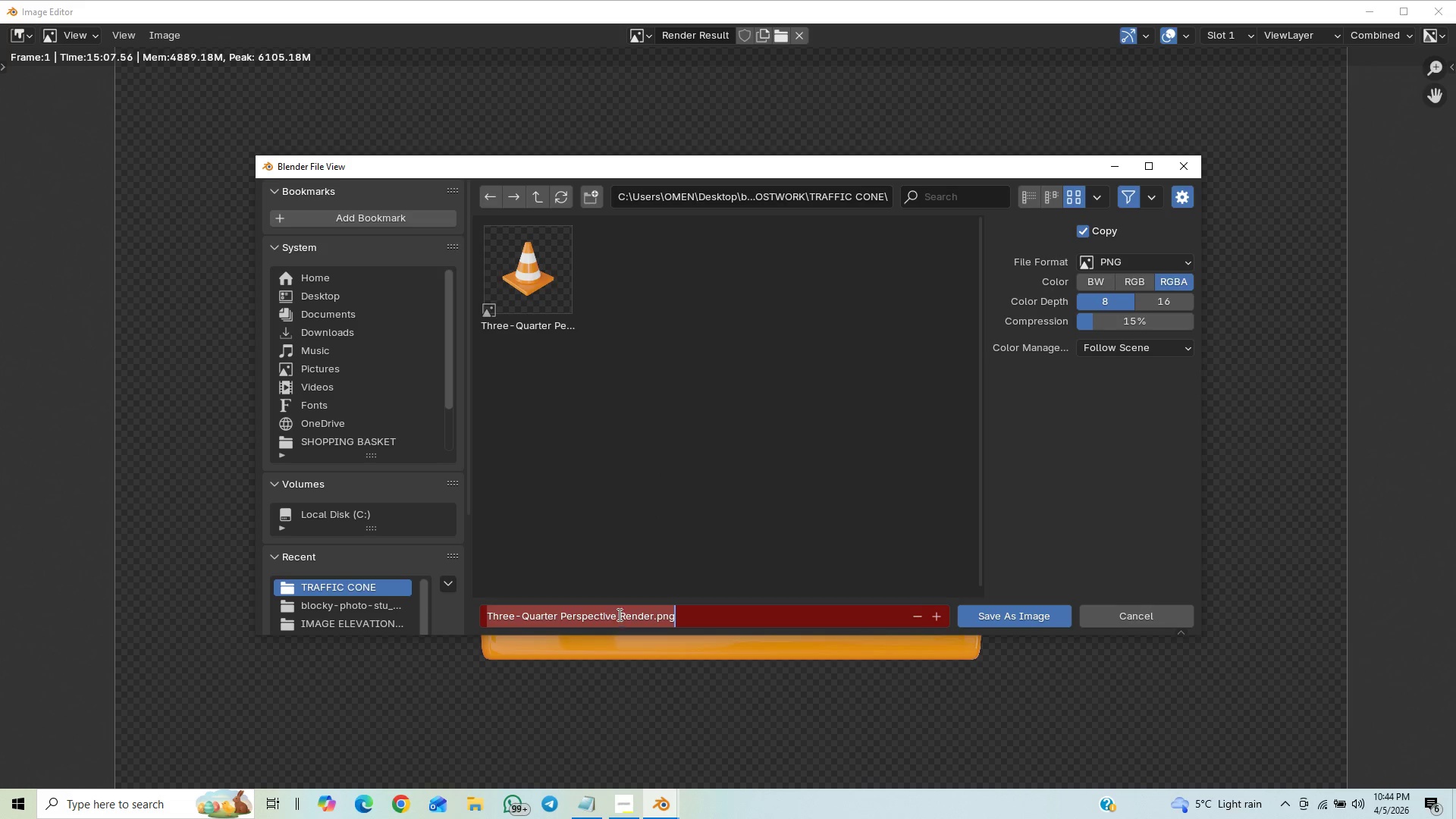 
key(Control+V)
 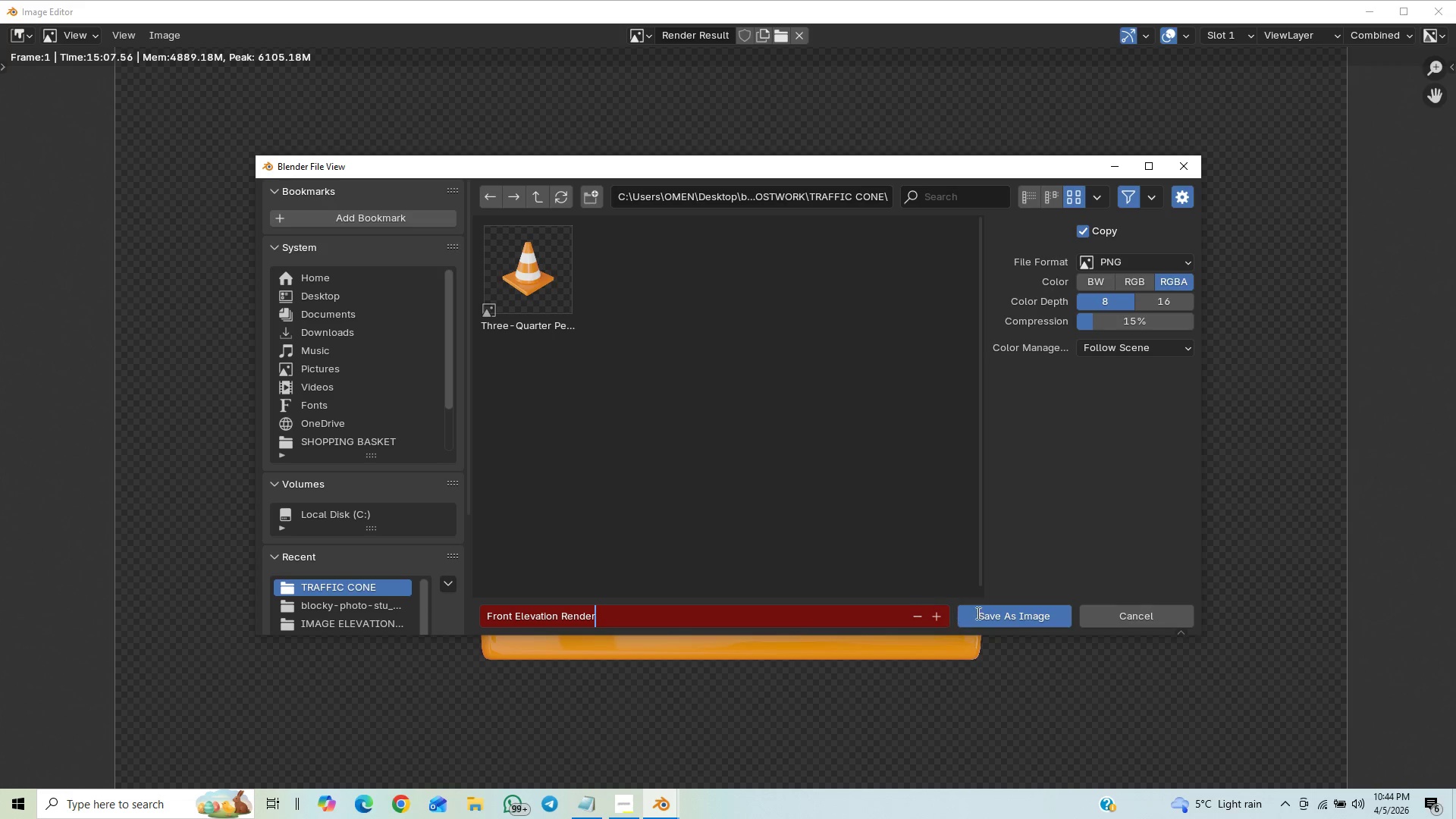 
left_click([842, 553])
 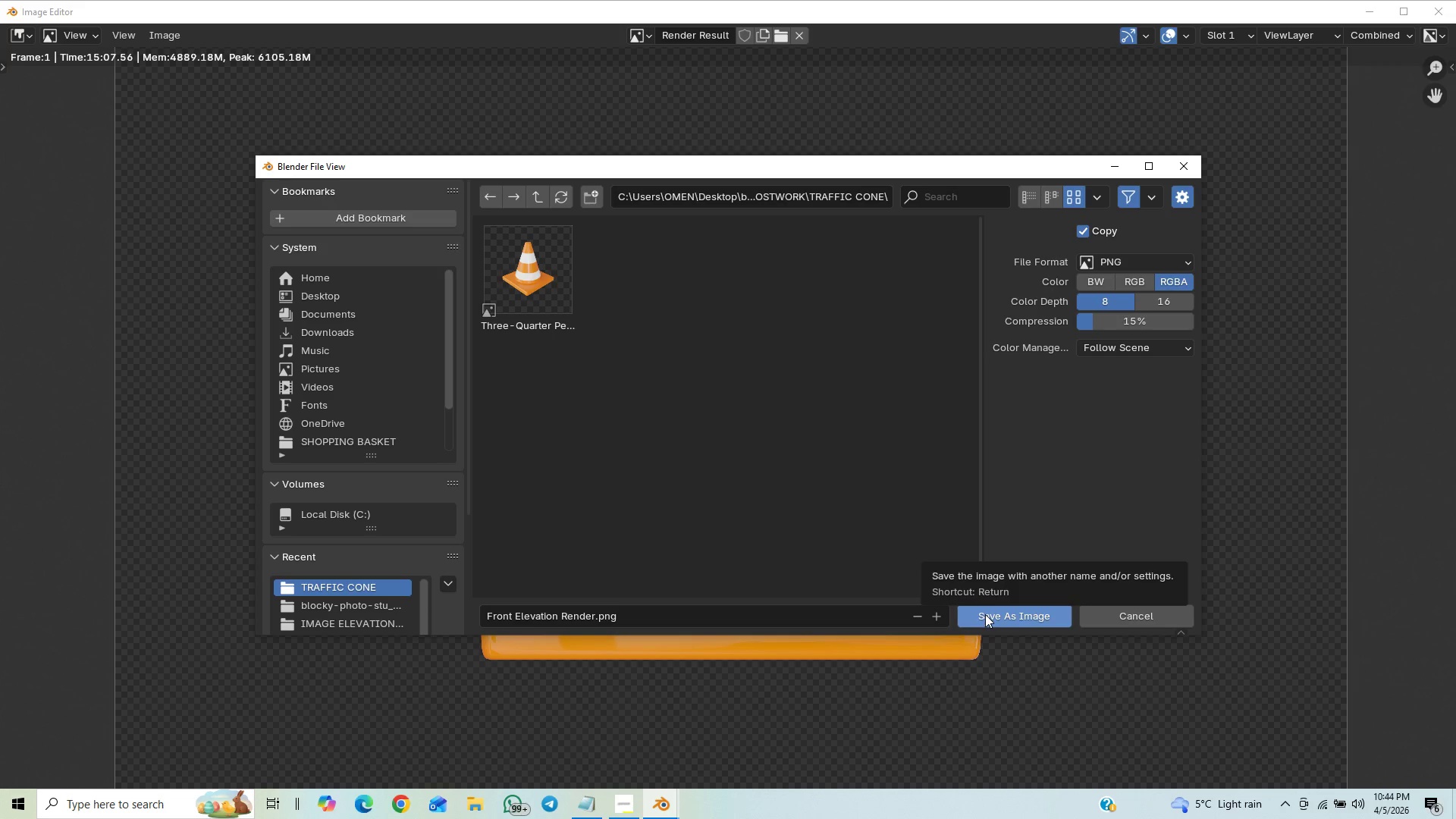 
left_click([985, 614])
 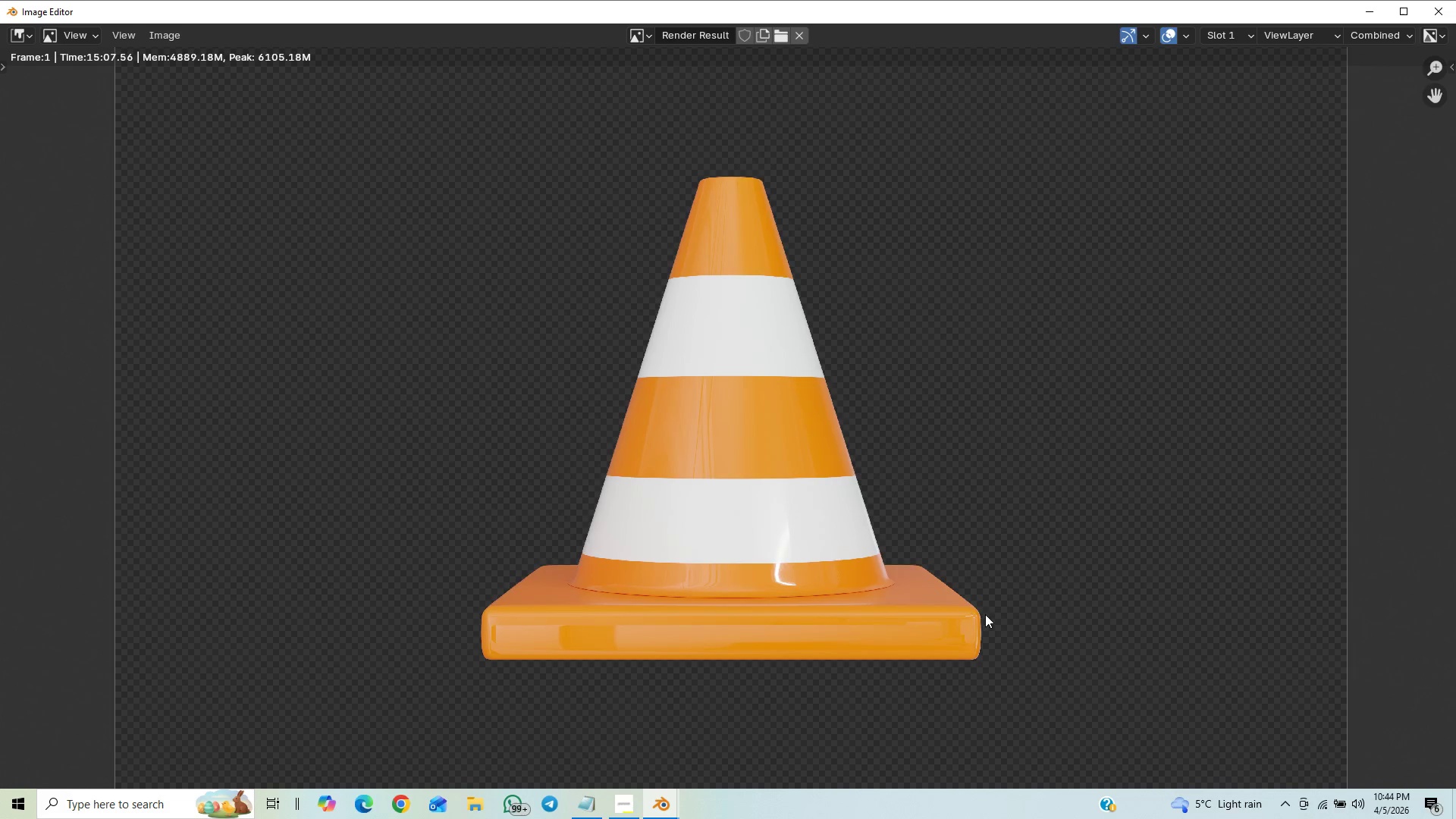 
scroll: coordinate [985, 614], scroll_direction: down, amount: 4.0
 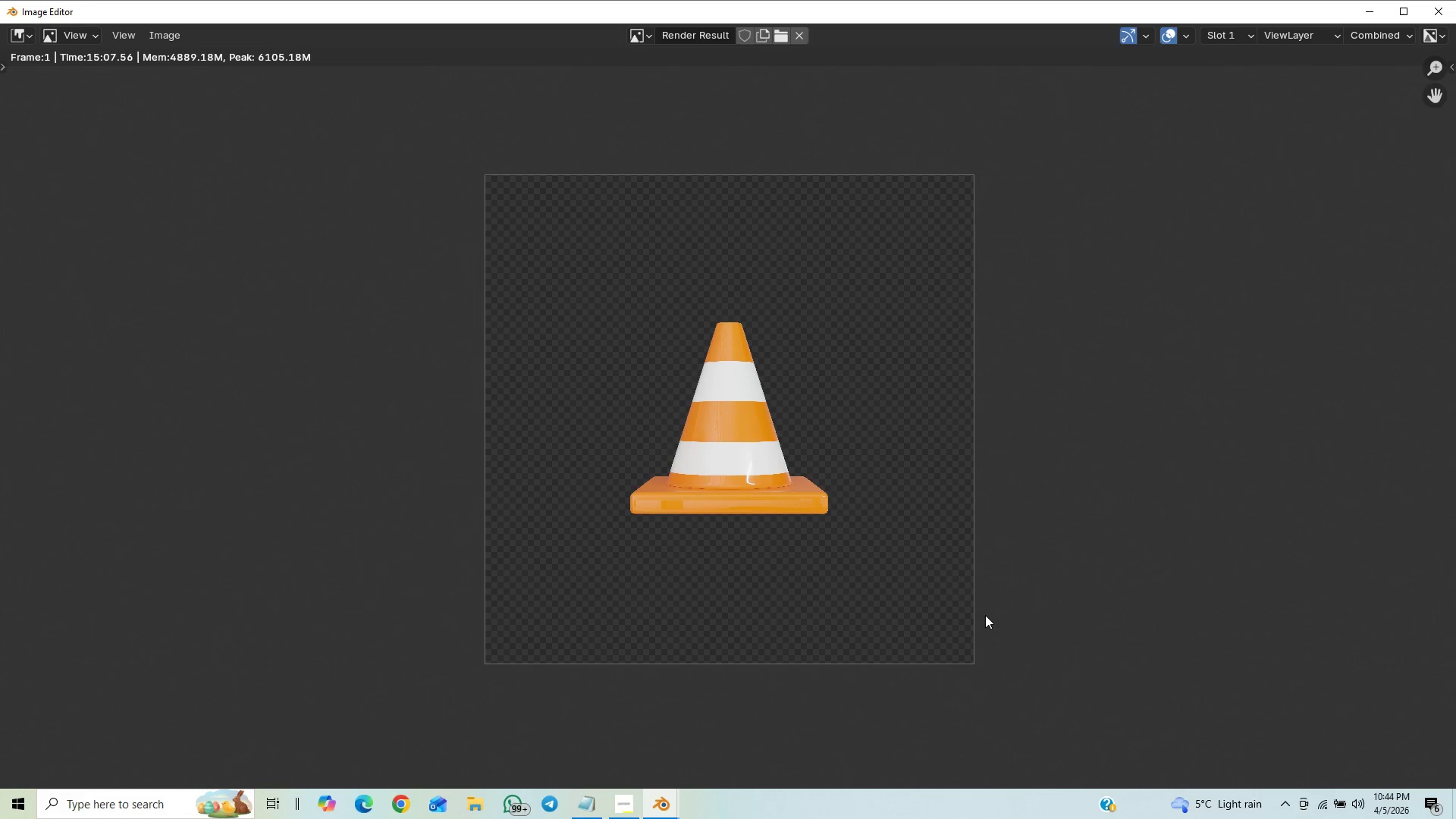 
scroll: coordinate [1003, 572], scroll_direction: up, amount: 7.0
 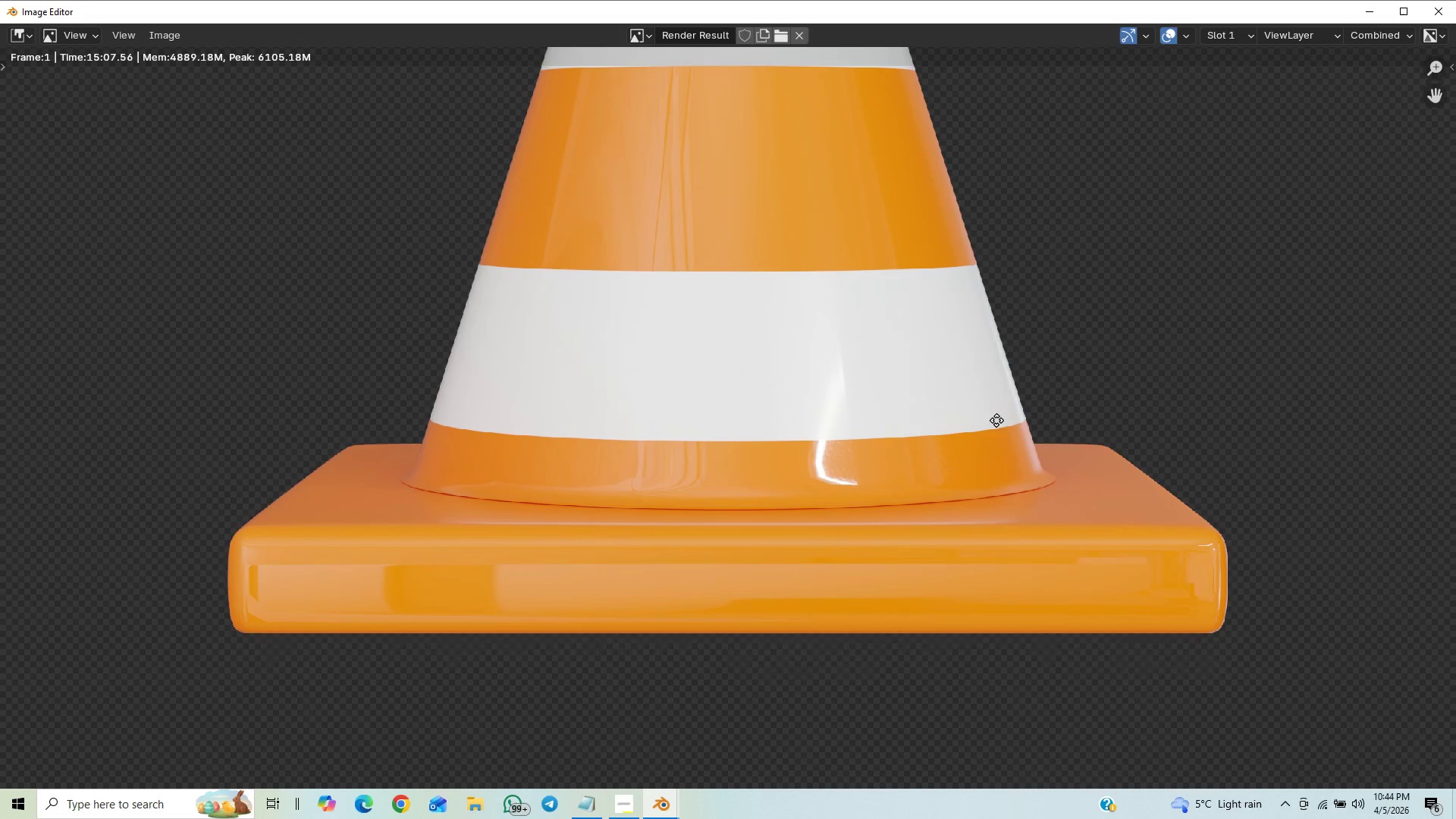 
scroll: coordinate [983, 522], scroll_direction: up, amount: 4.0
 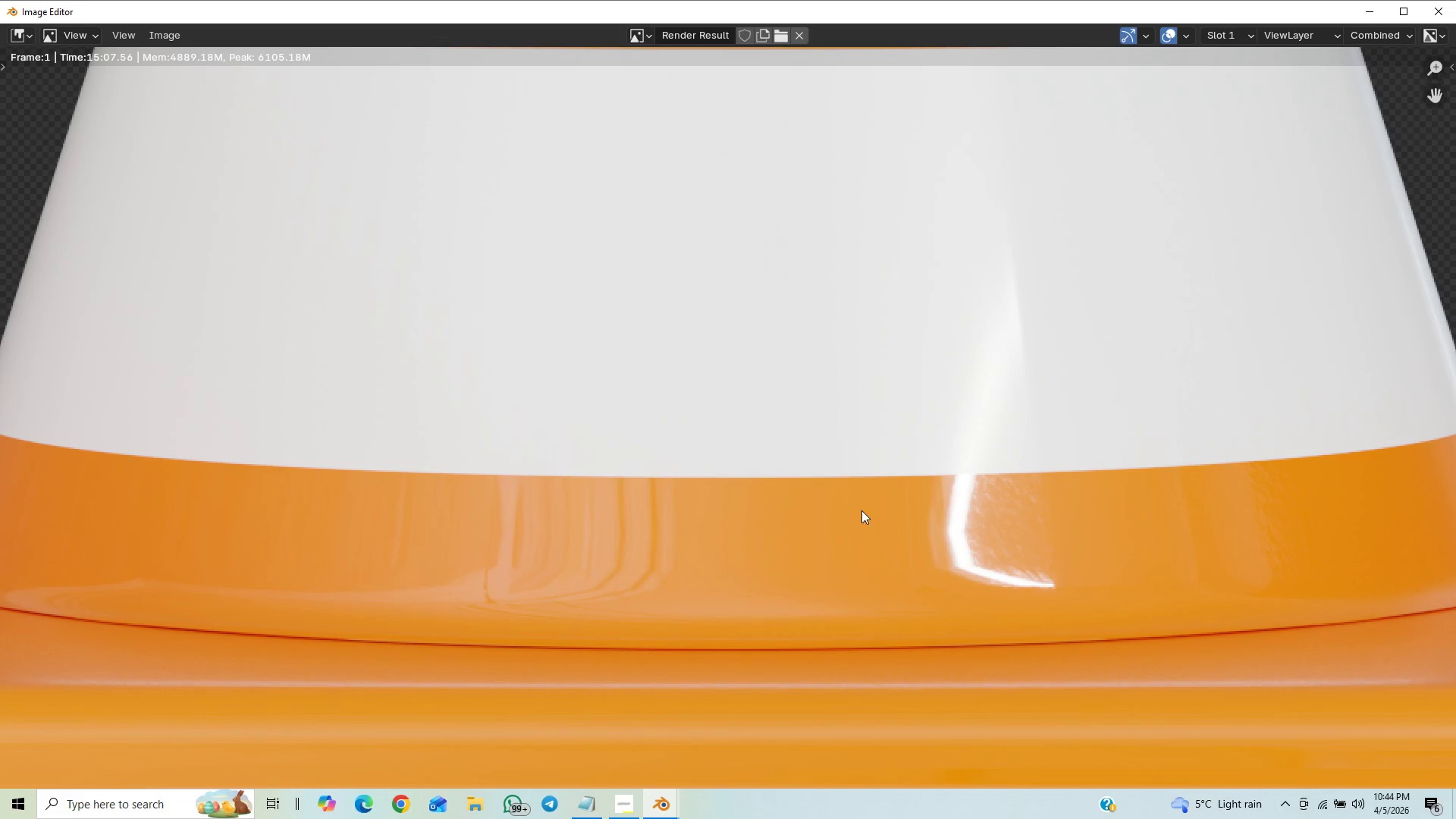 
scroll: coordinate [862, 481], scroll_direction: down, amount: 9.0
 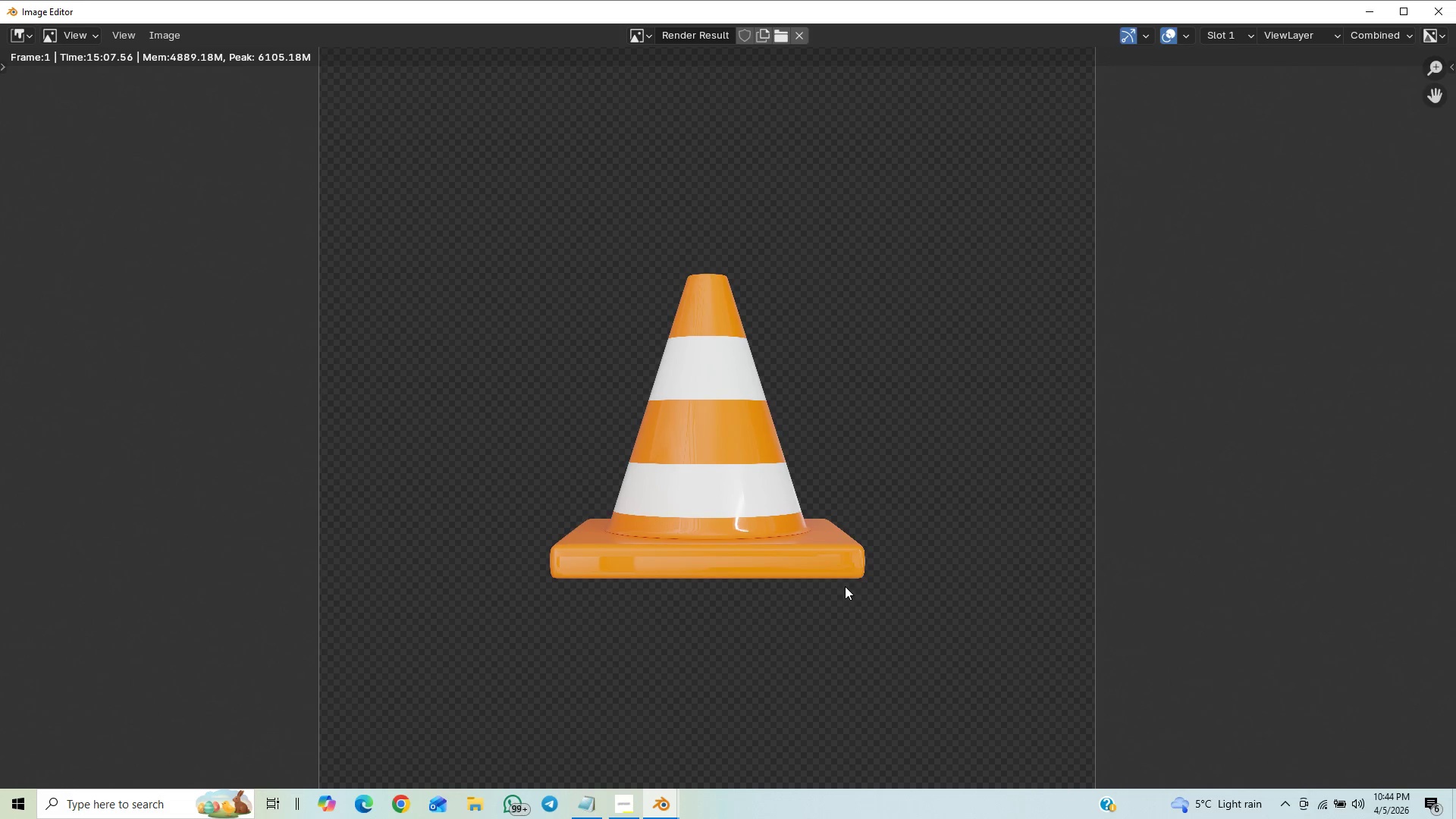 
key(Control+S)
 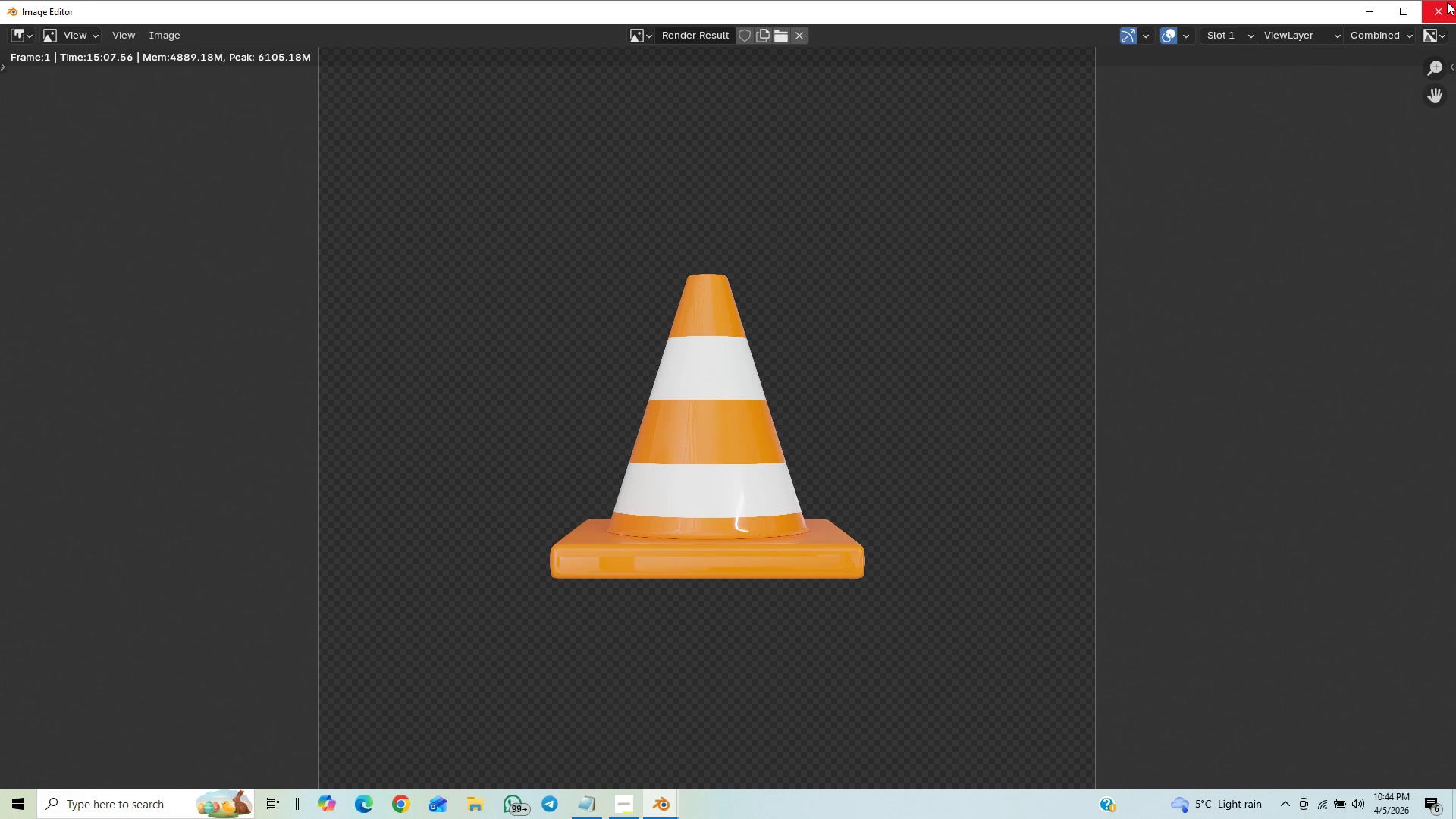 
left_click([1440, 8])
 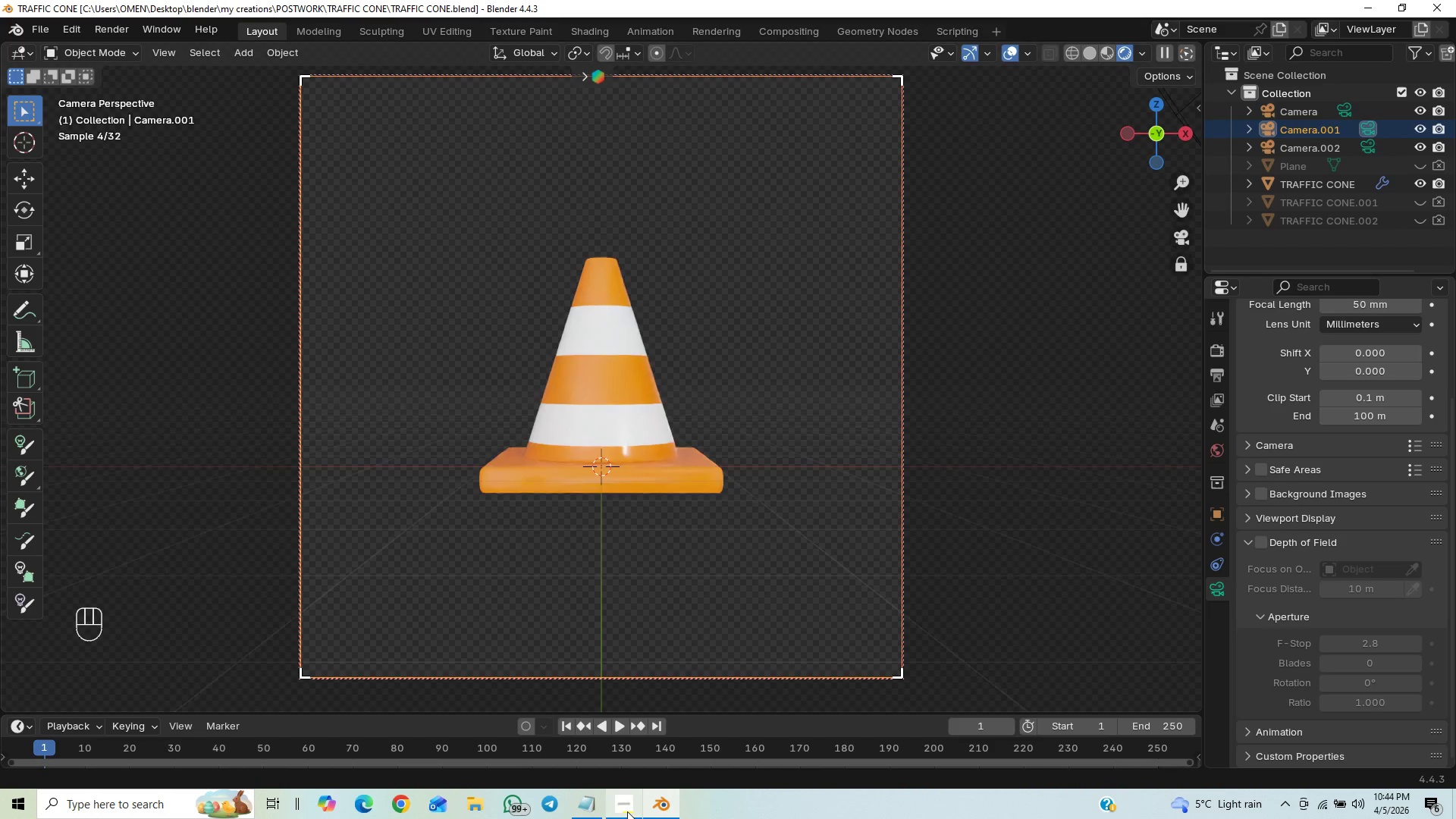 
left_click([621, 811])